 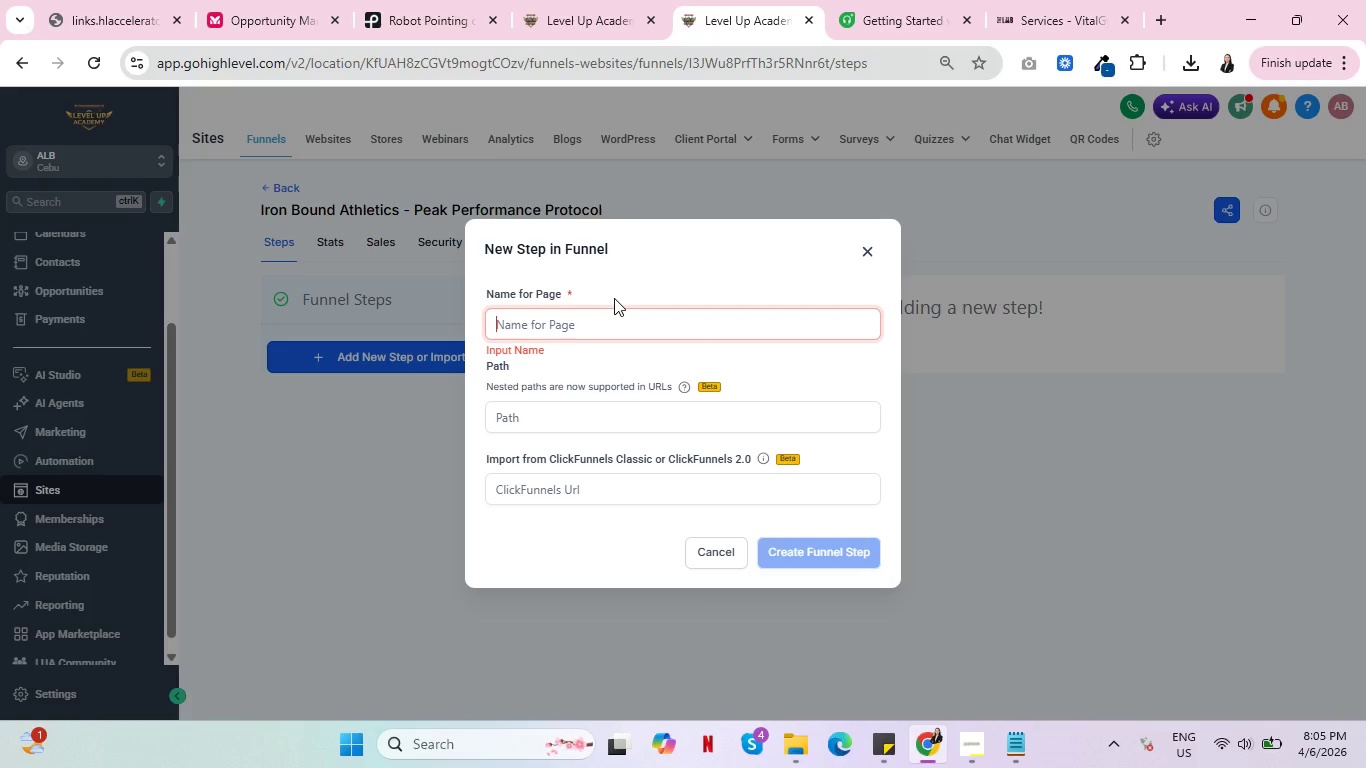 
type(Landong)
key(Backspace)
key(Backspace)
key(Backspace)
type(ing PAge)
key(Backspace)
key(Backspace)
key(Backspace)
type(age)
 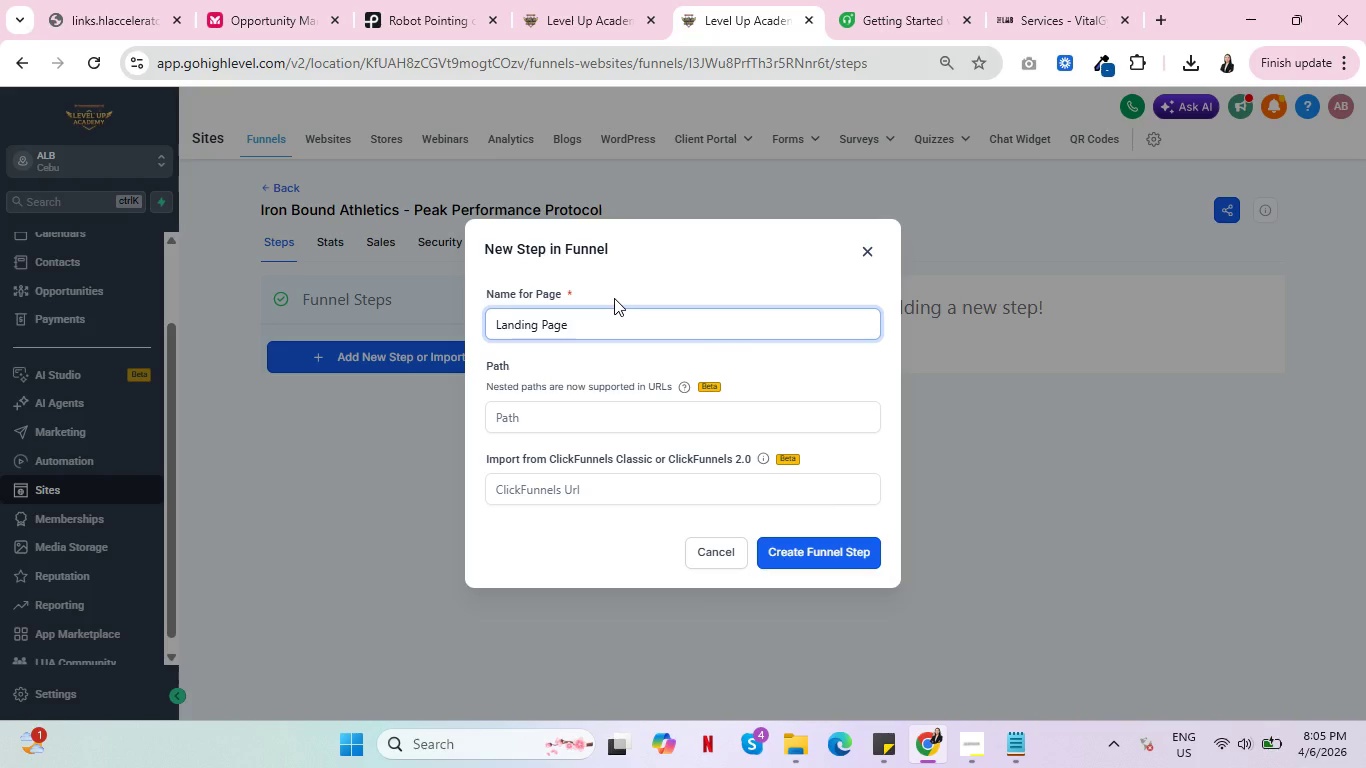 
left_click([819, 552])
 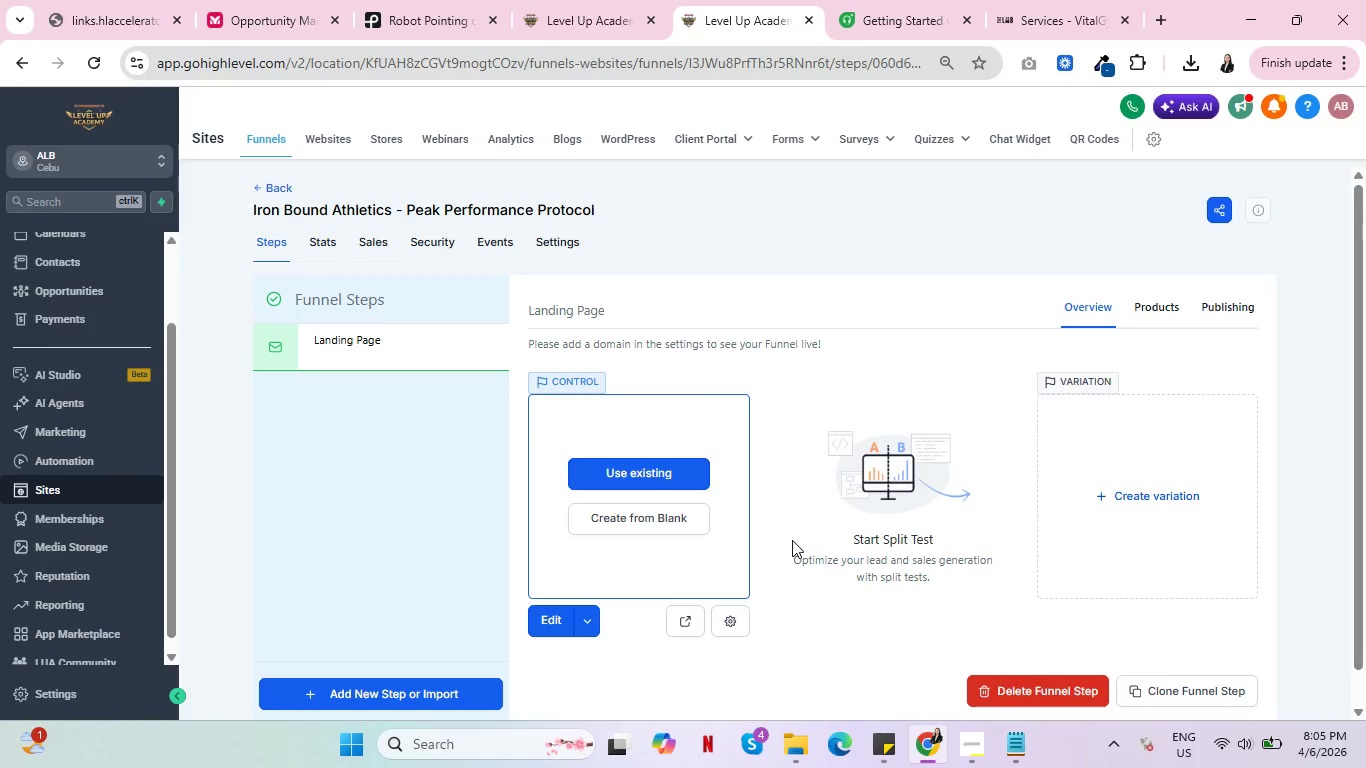 
wait(11.69)
 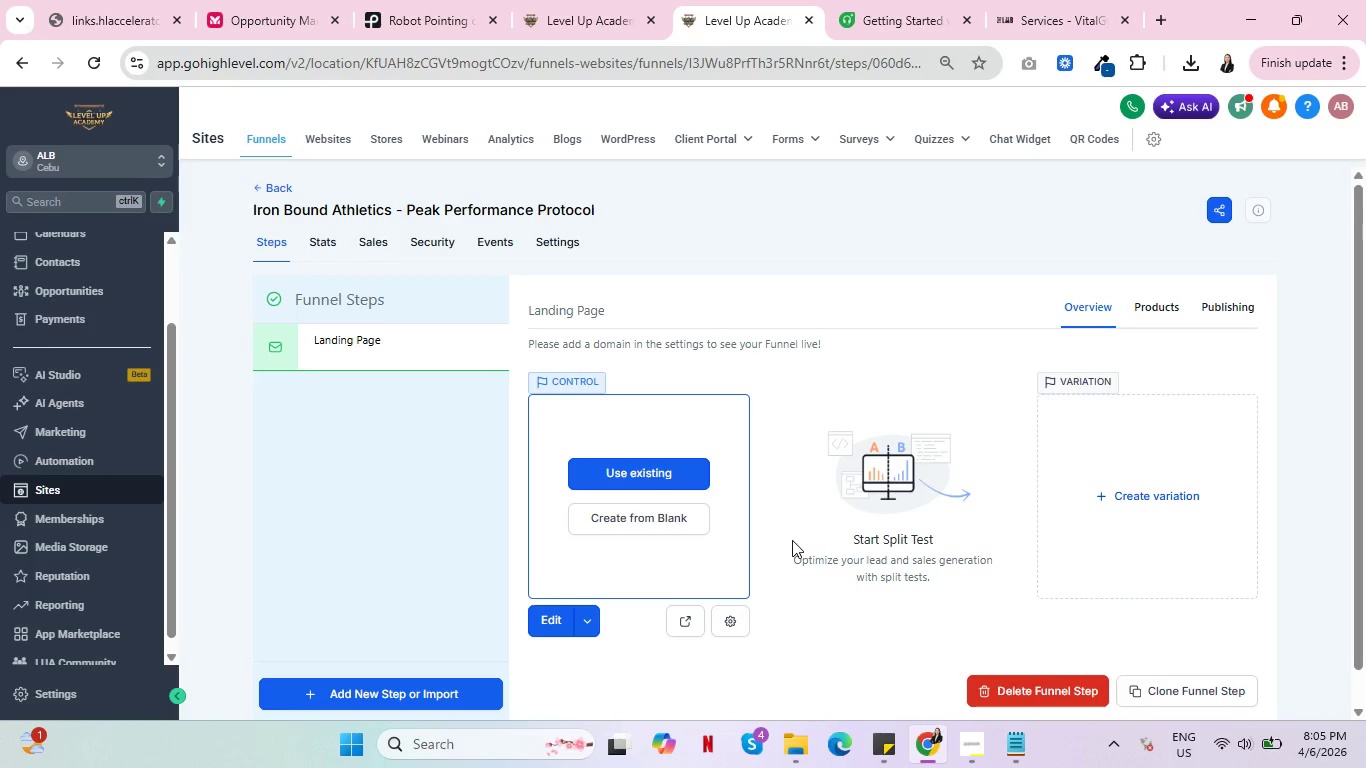 
left_click([549, 622])
 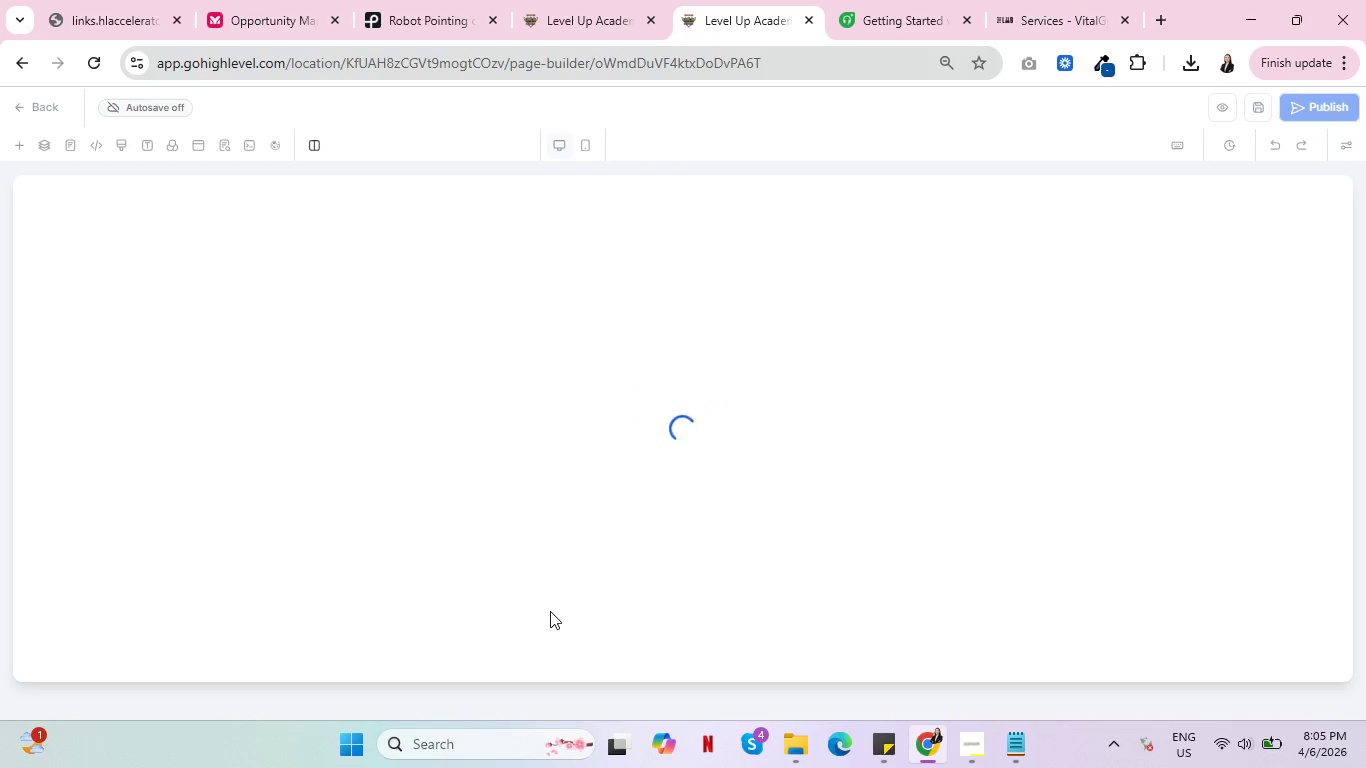 
wait(11.02)
 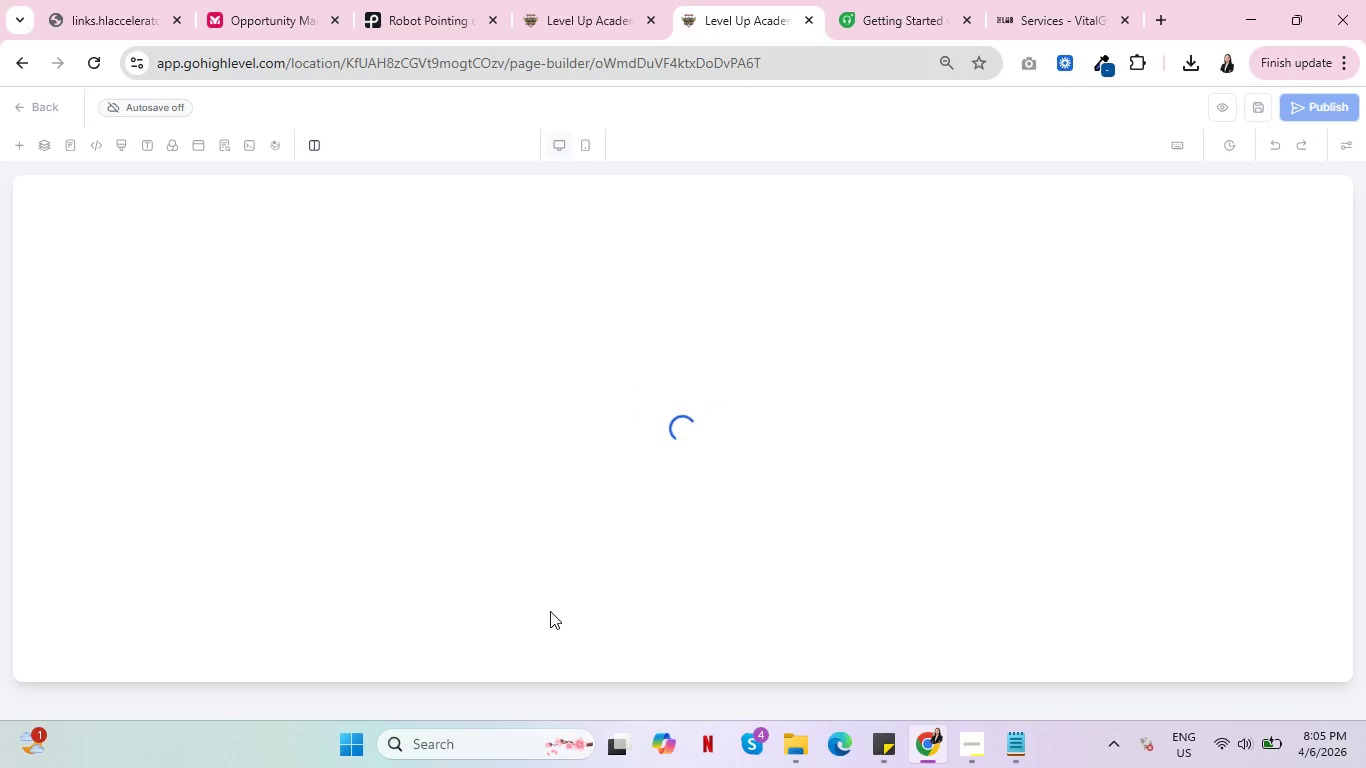 
left_click([265, 216])
 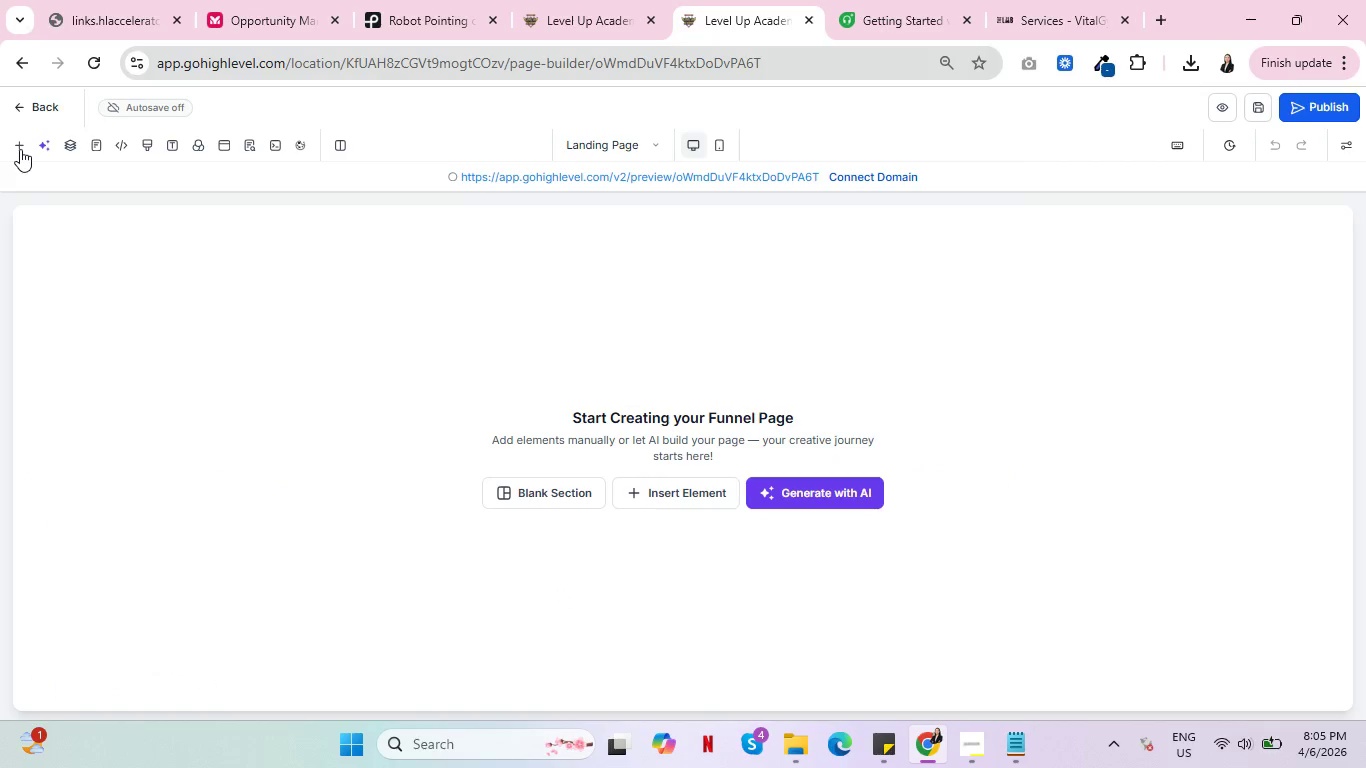 
left_click([20, 149])
 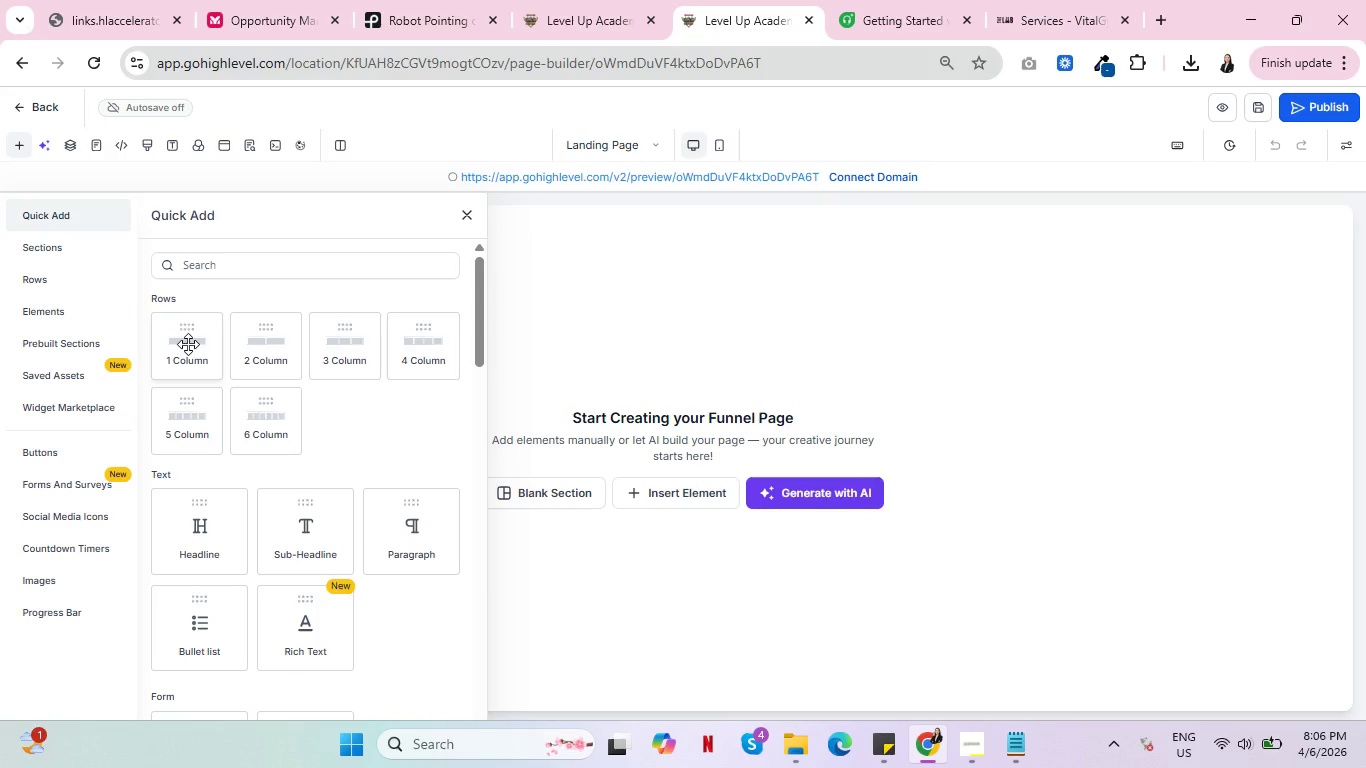 
left_click([73, 242])
 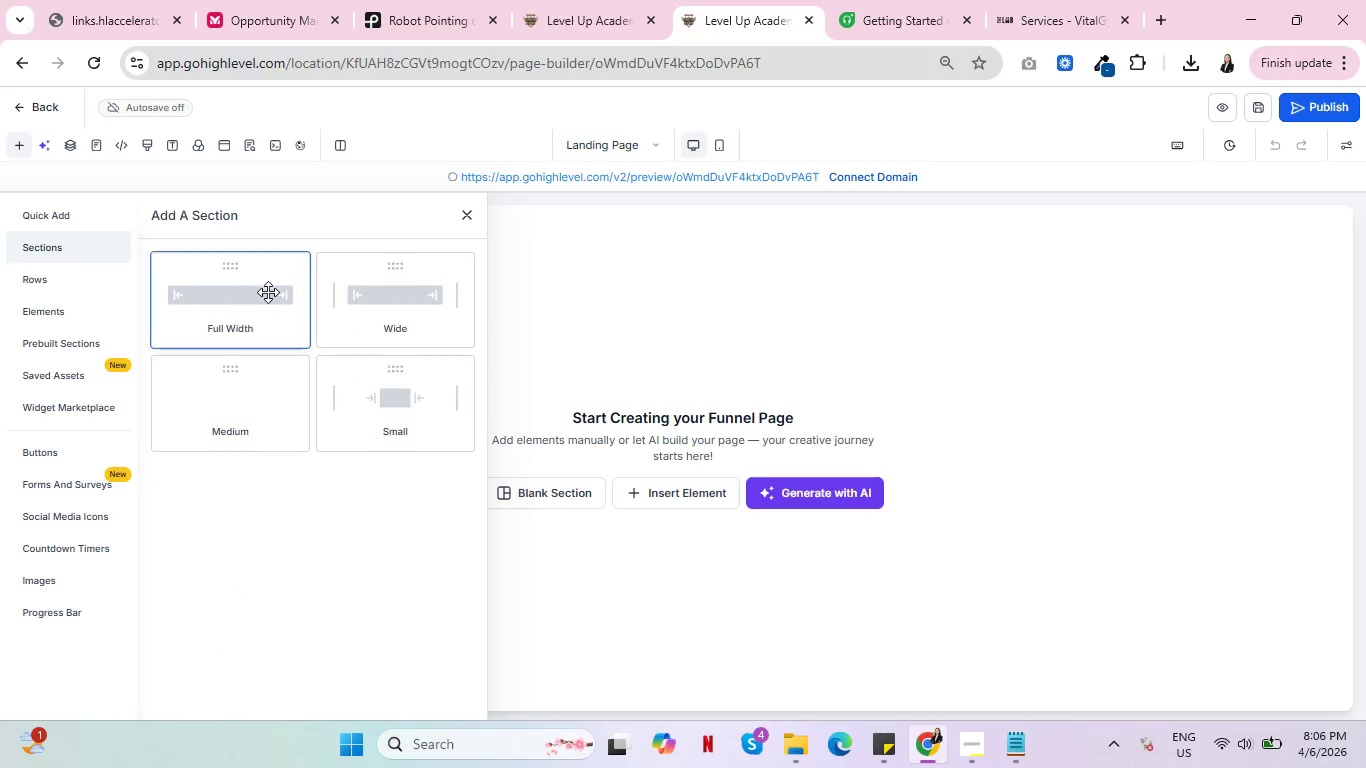 
left_click_drag(start_coordinate=[251, 288], to_coordinate=[713, 298])
 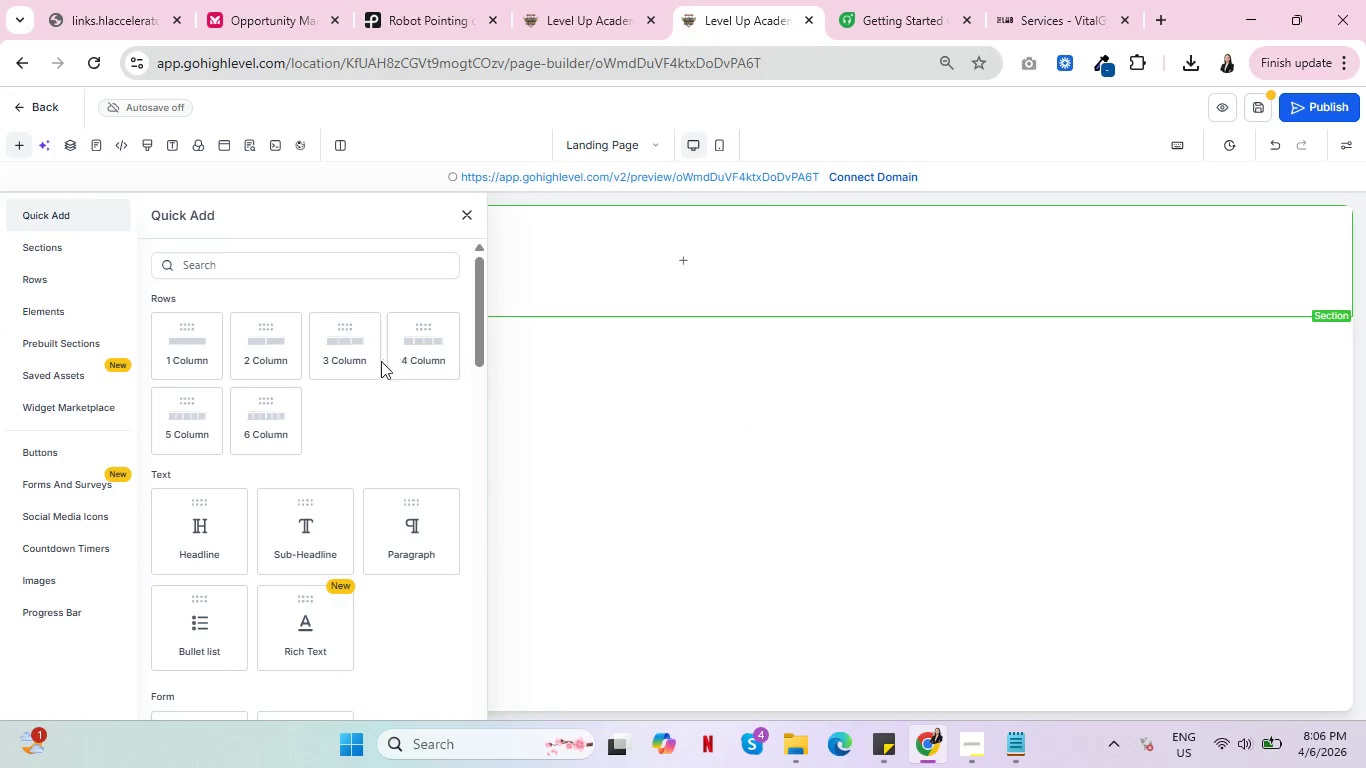 
wait(5.03)
 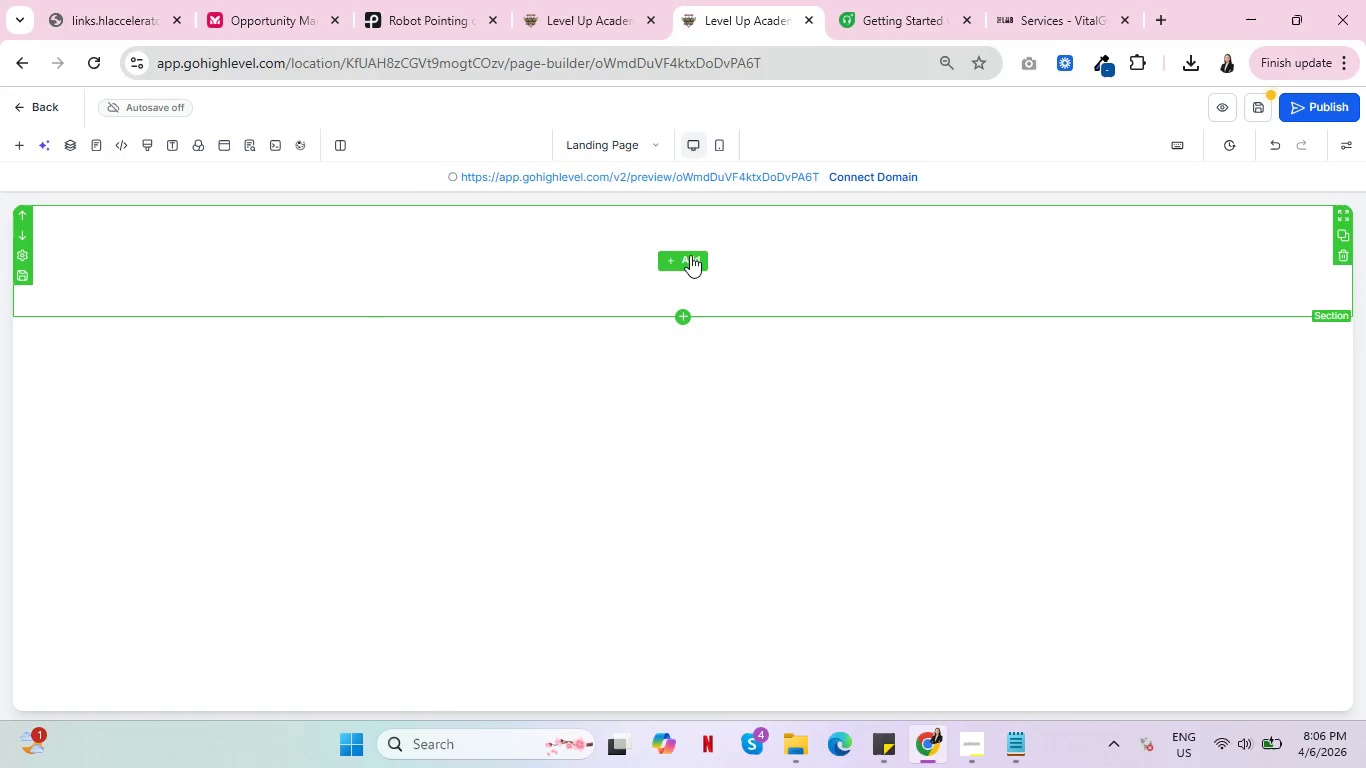 
left_click([353, 348])
 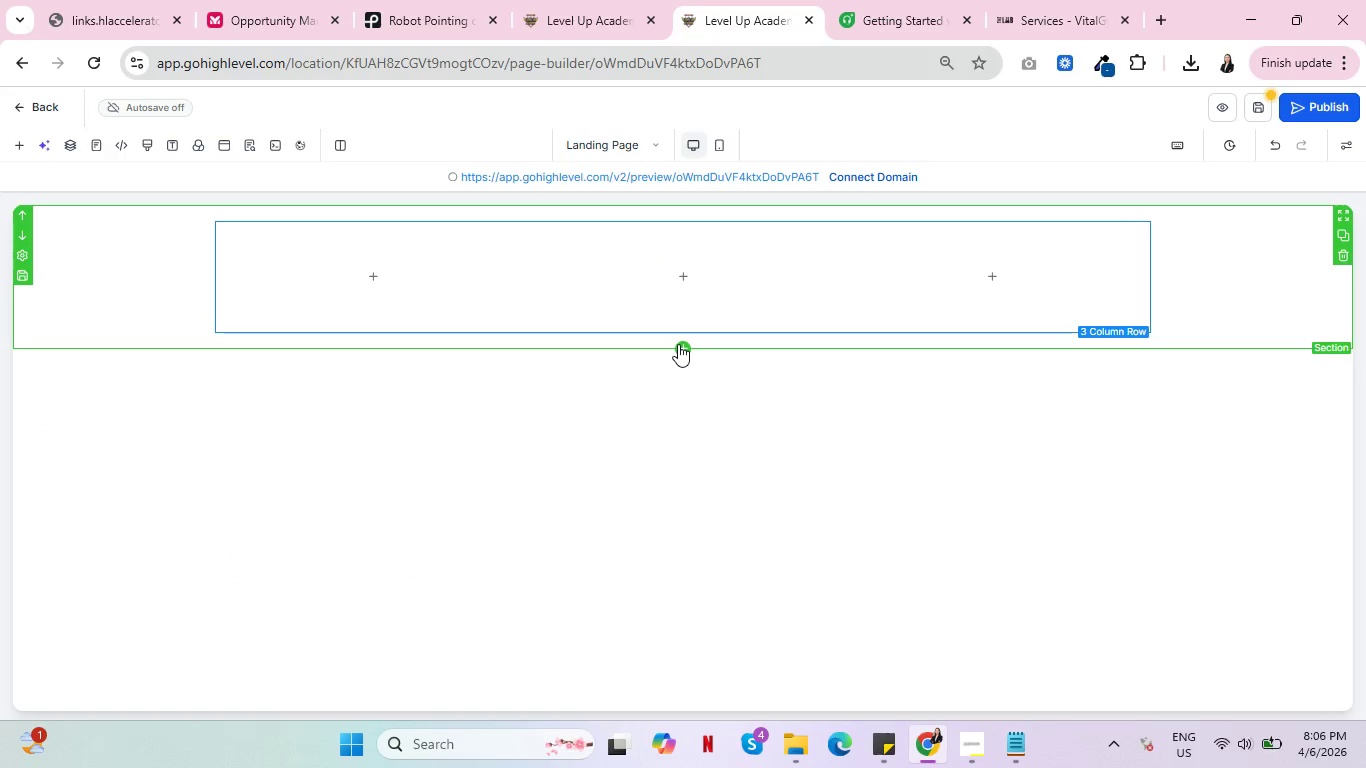 
left_click([678, 344])
 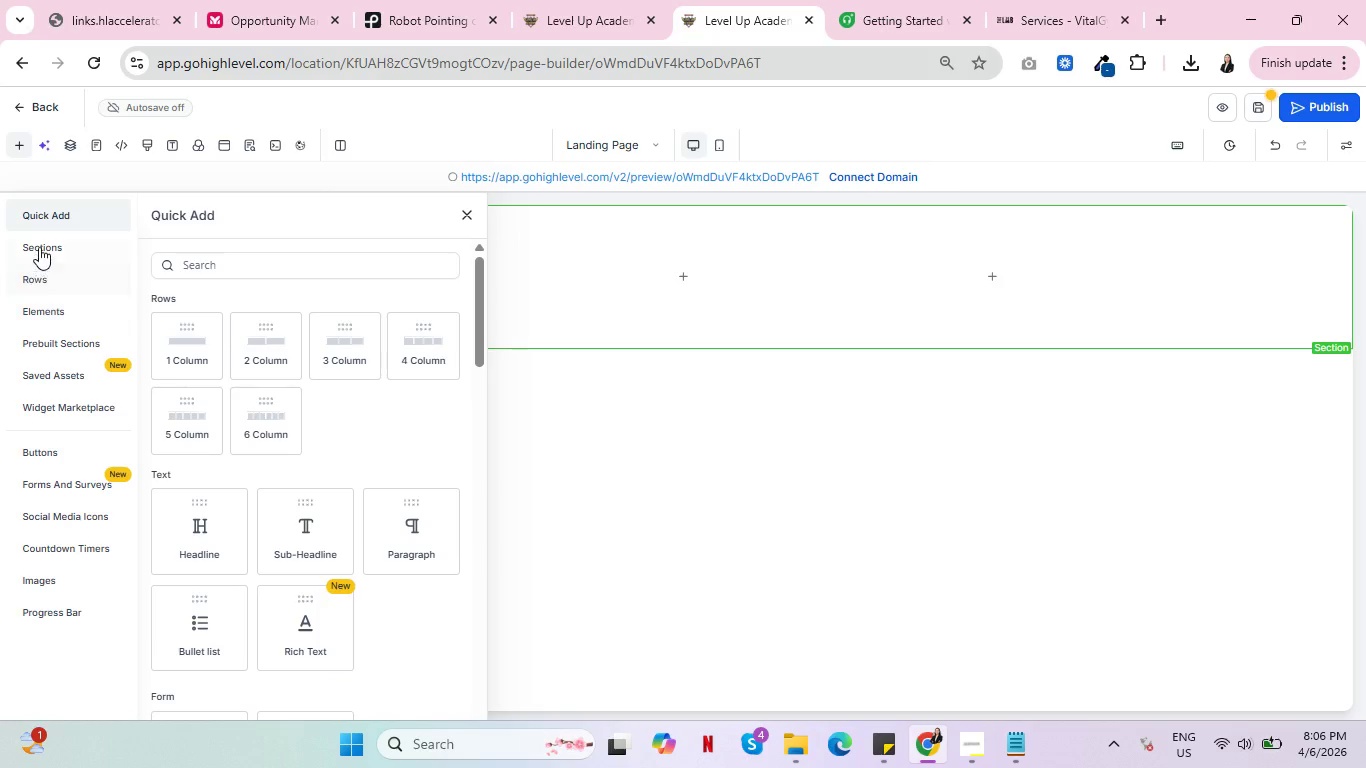 
left_click([39, 247])
 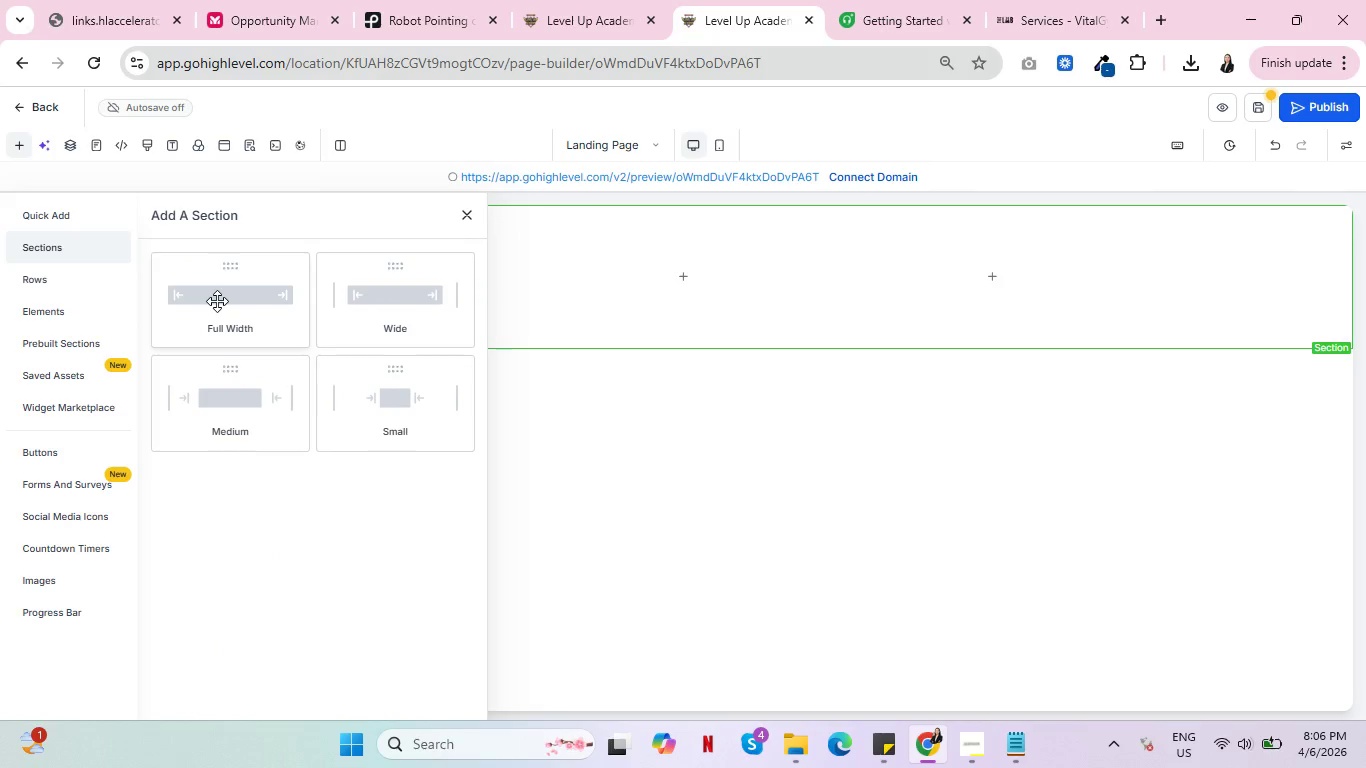 
left_click([217, 301])
 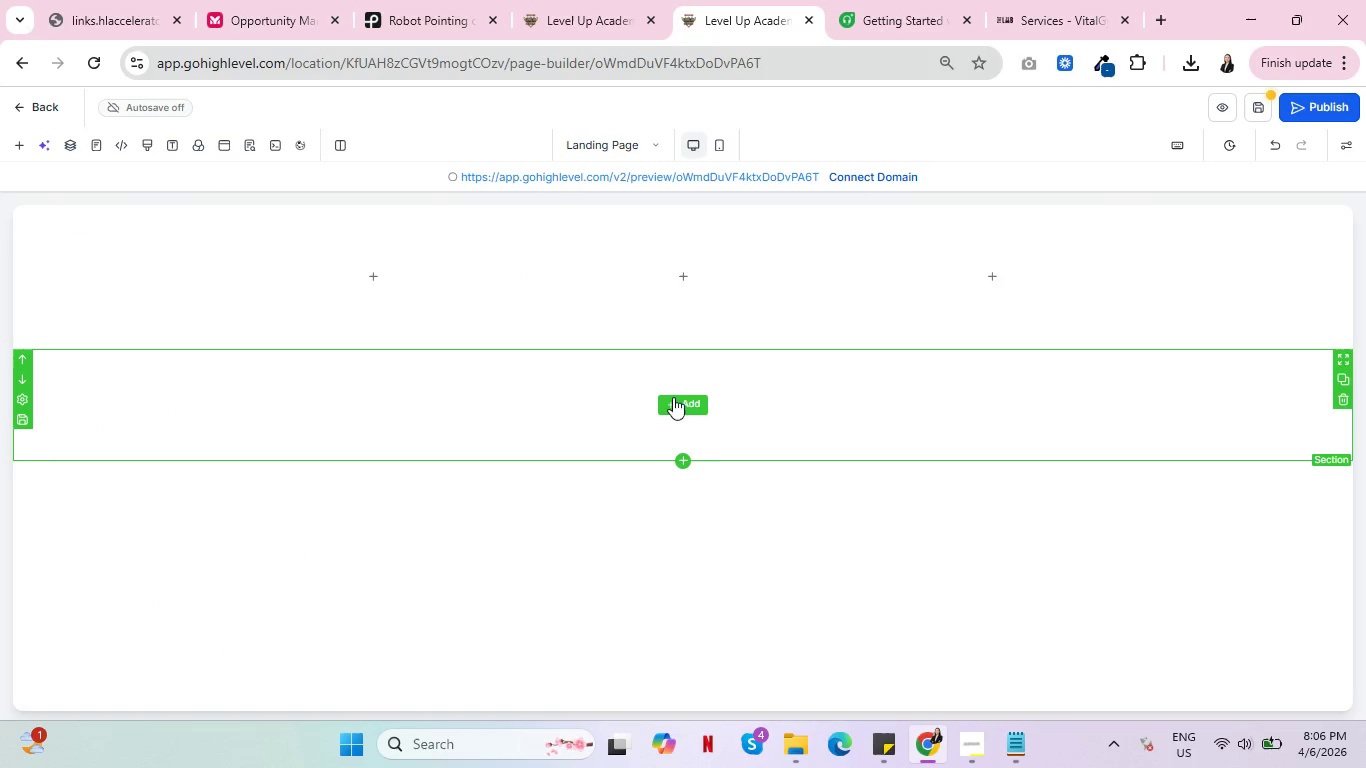 
left_click([684, 402])
 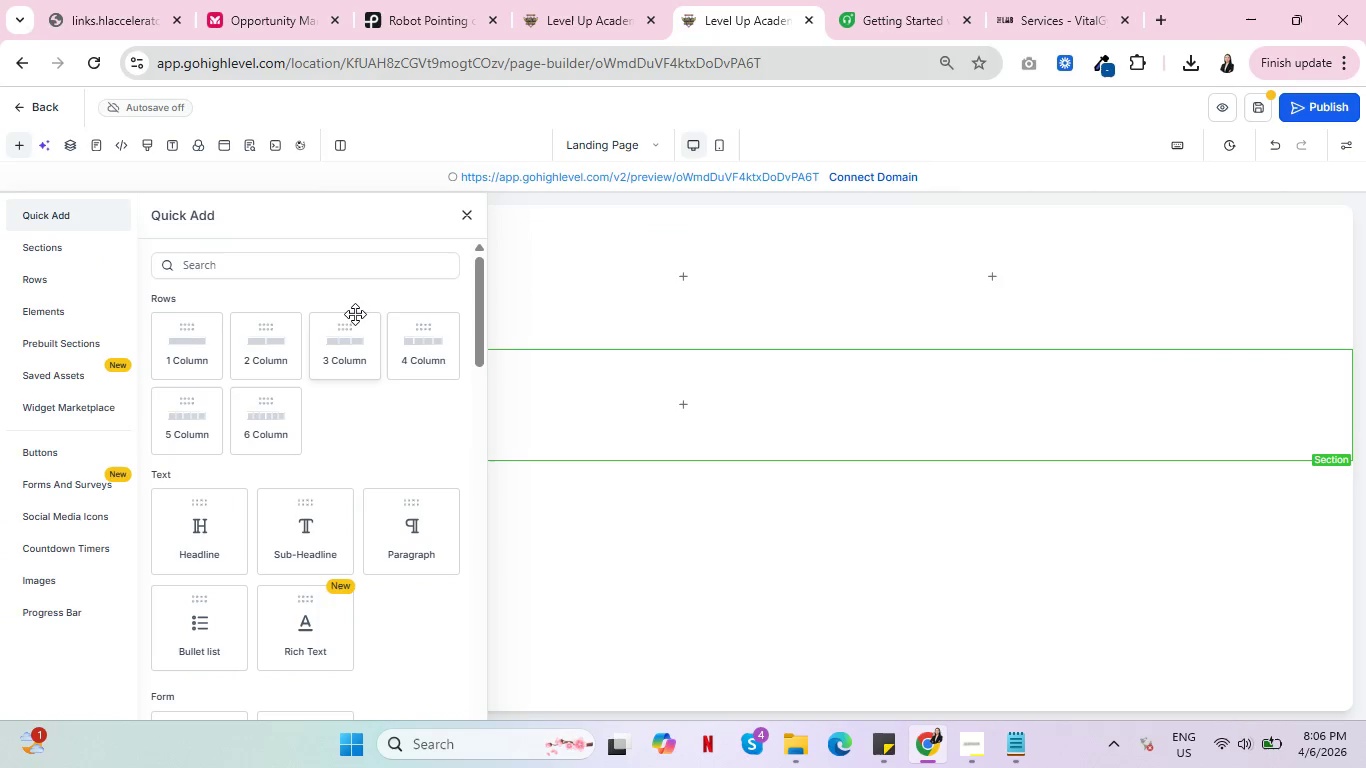 
wait(12.05)
 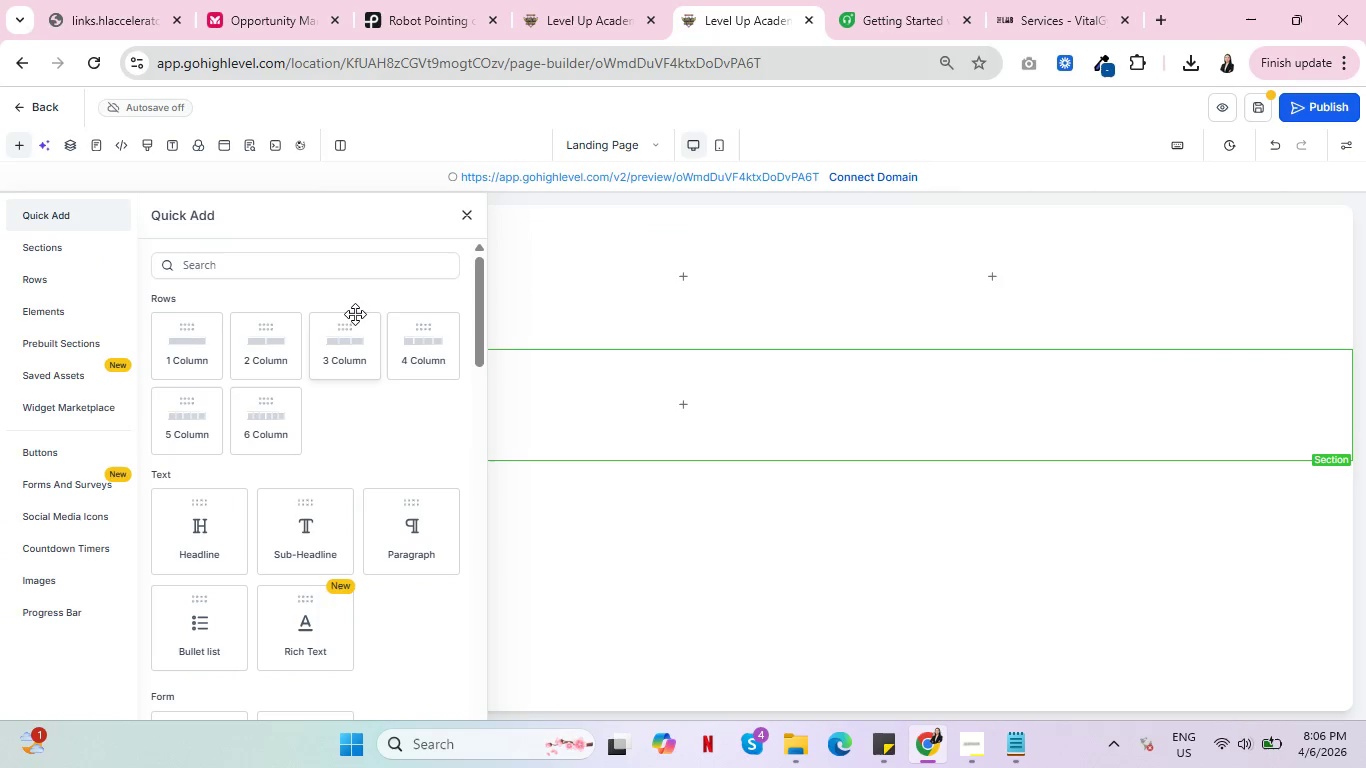 
left_click([298, 525])
 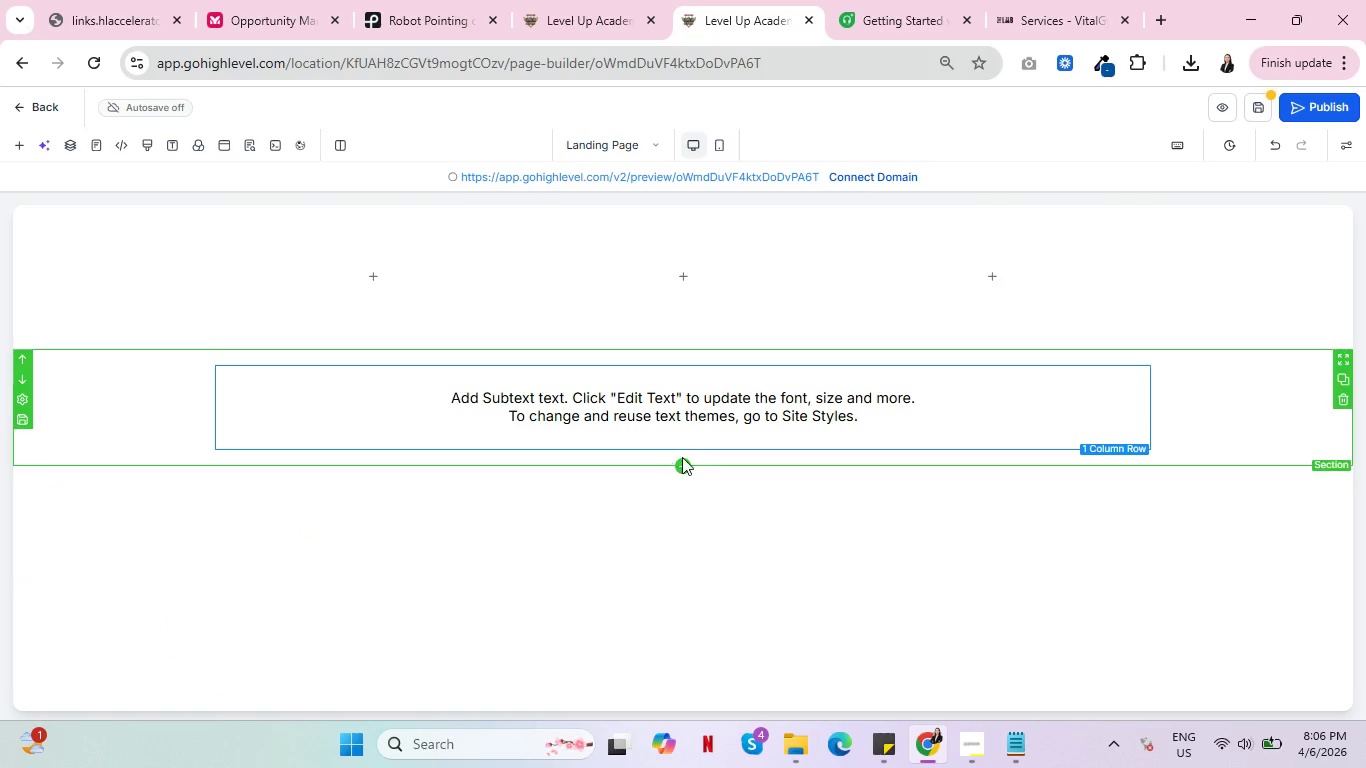 
left_click([684, 443])
 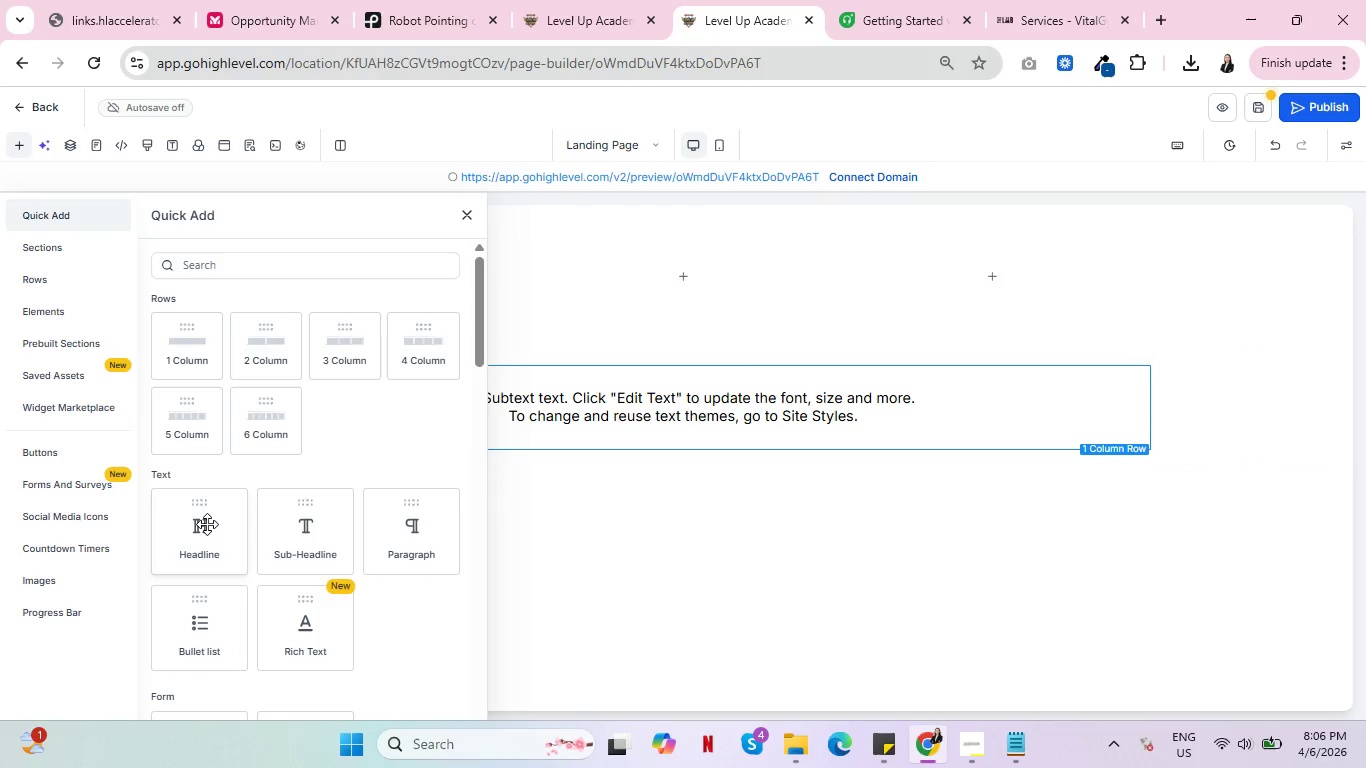 
left_click([207, 524])
 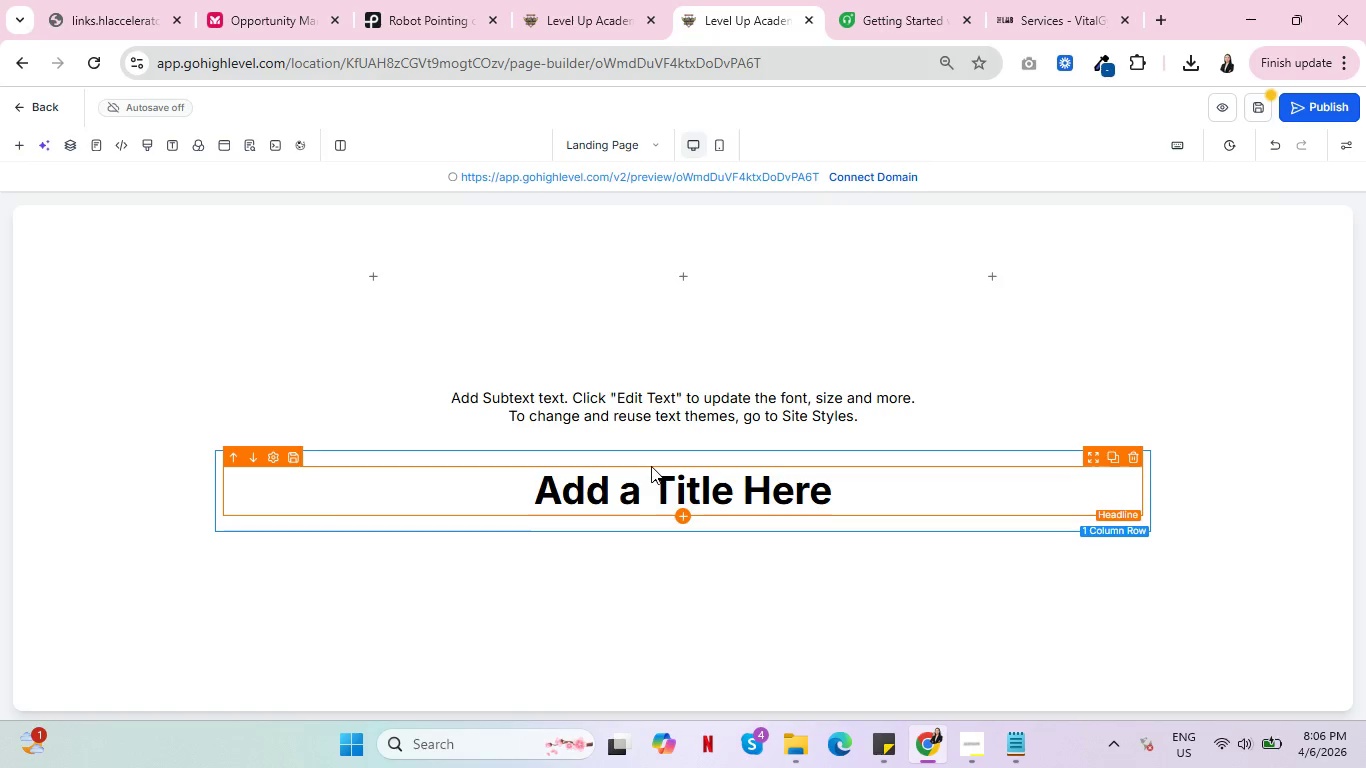 
wait(12.42)
 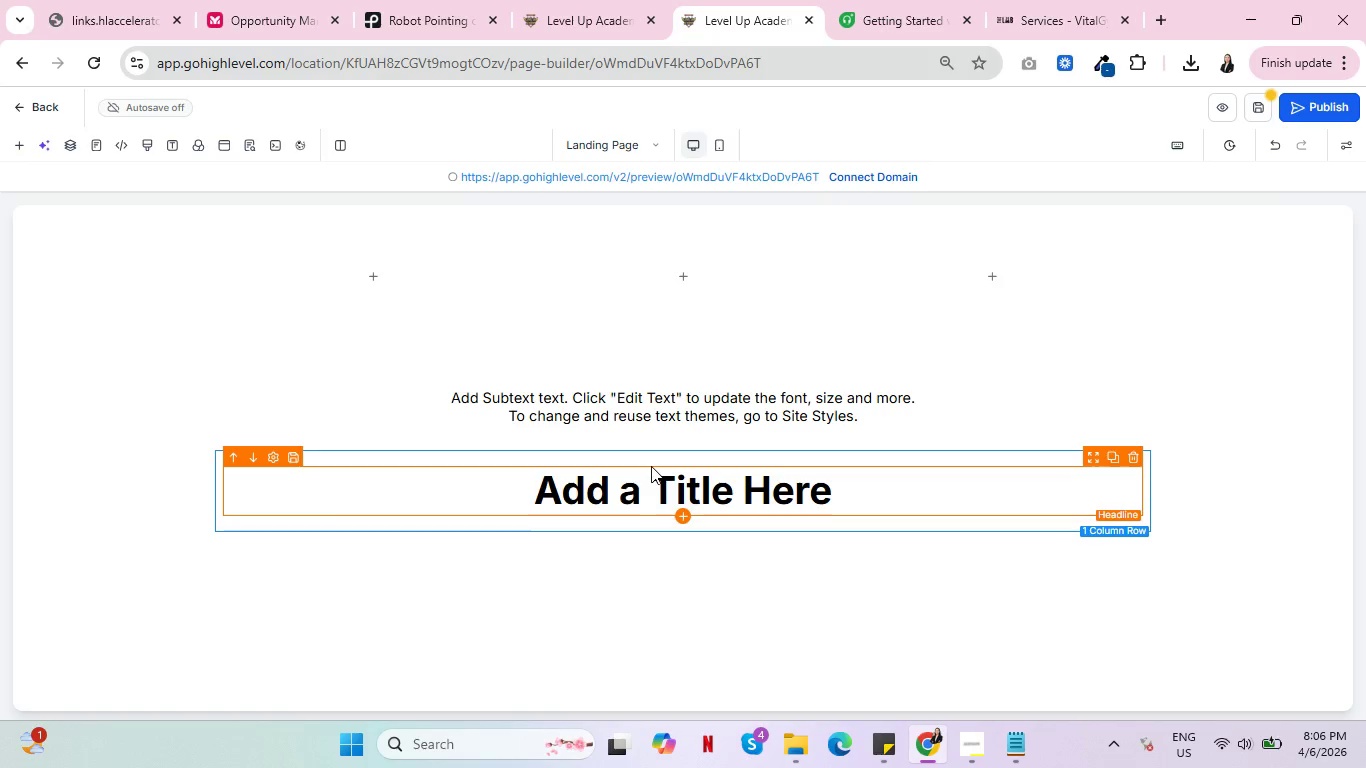 
key(Control+ControlLeft)
 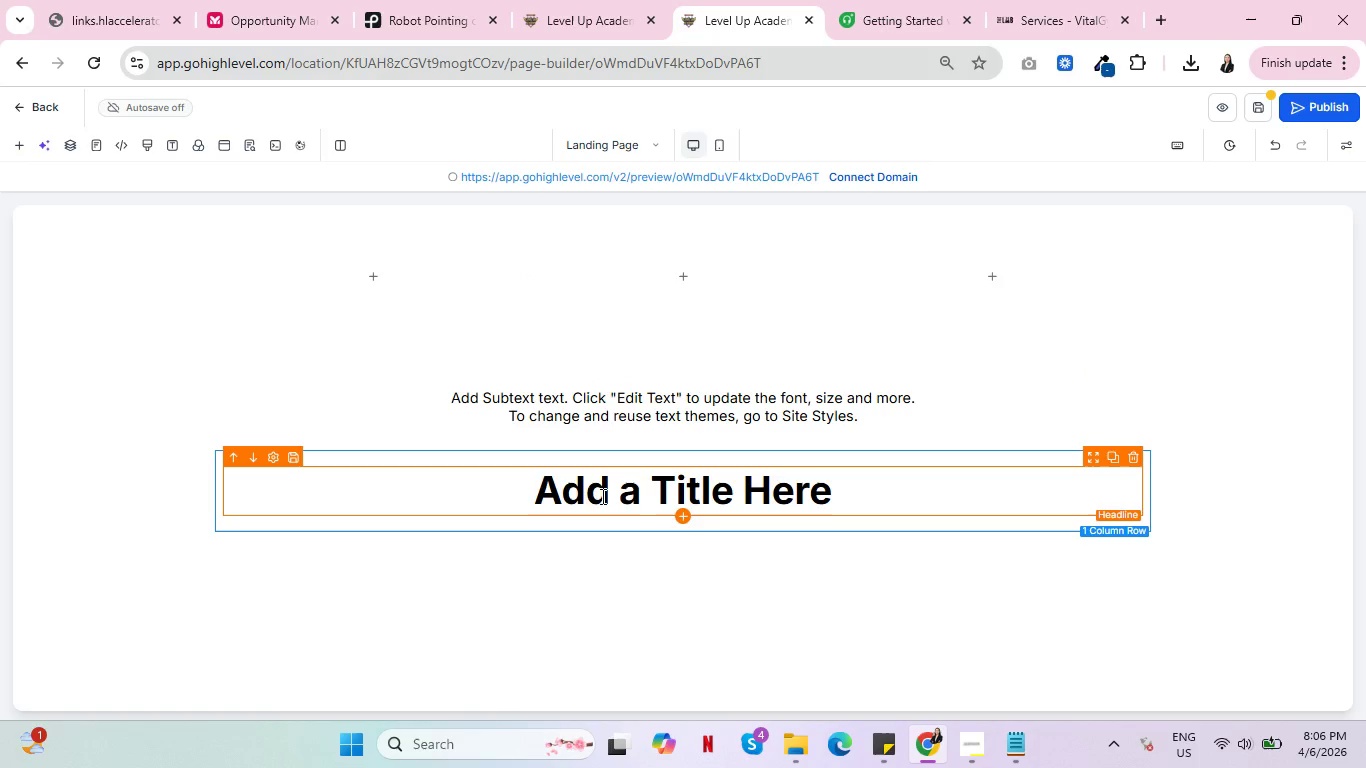 
mouse_move([1, 160])
 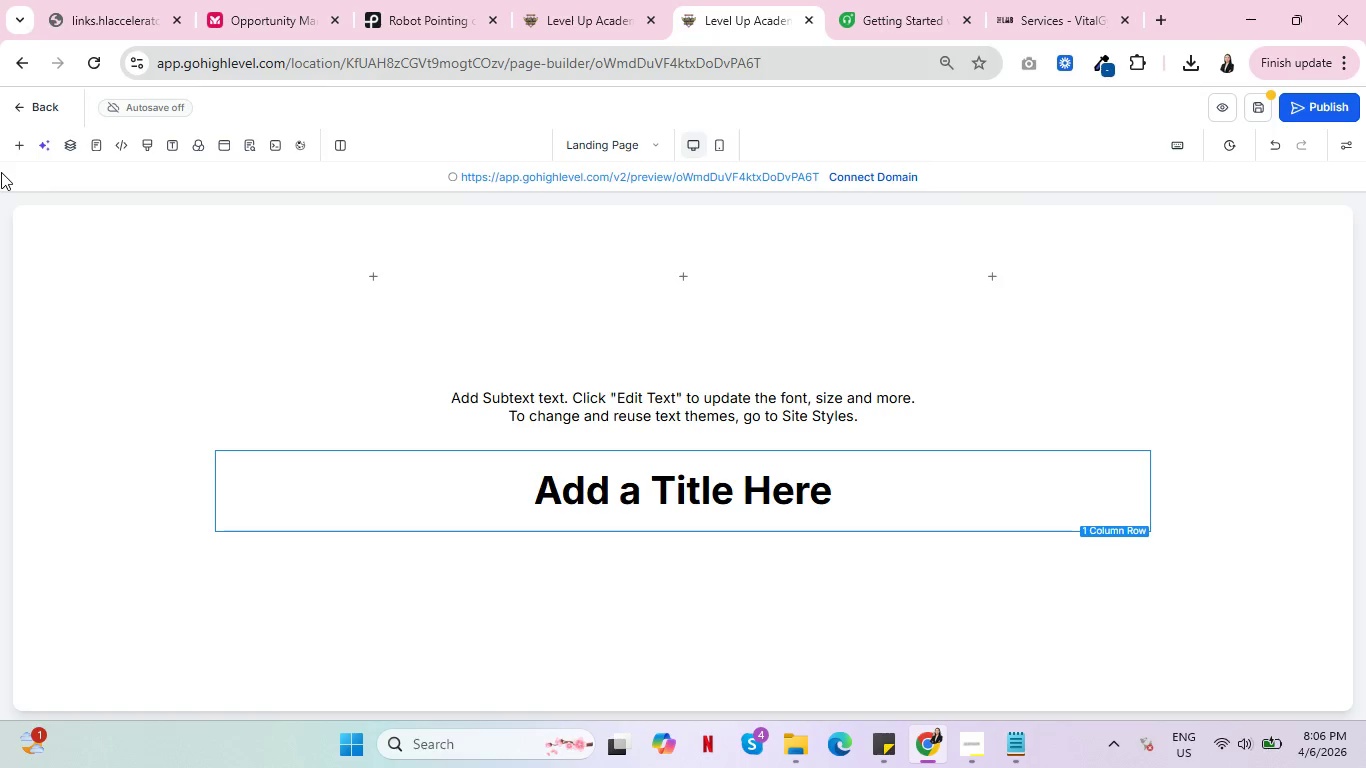 
mouse_move([9, 183])
 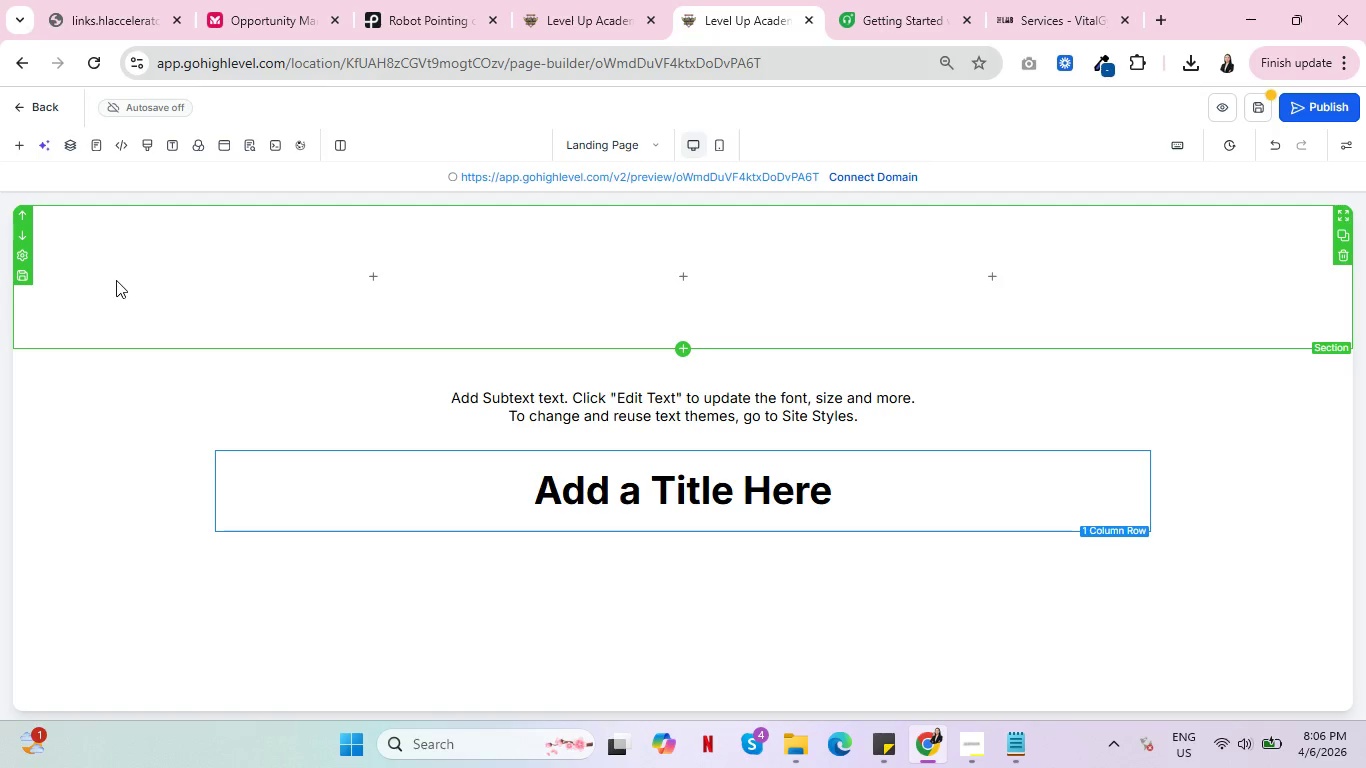 
scroll: coordinate [115, 280], scroll_direction: up, amount: 4.0
 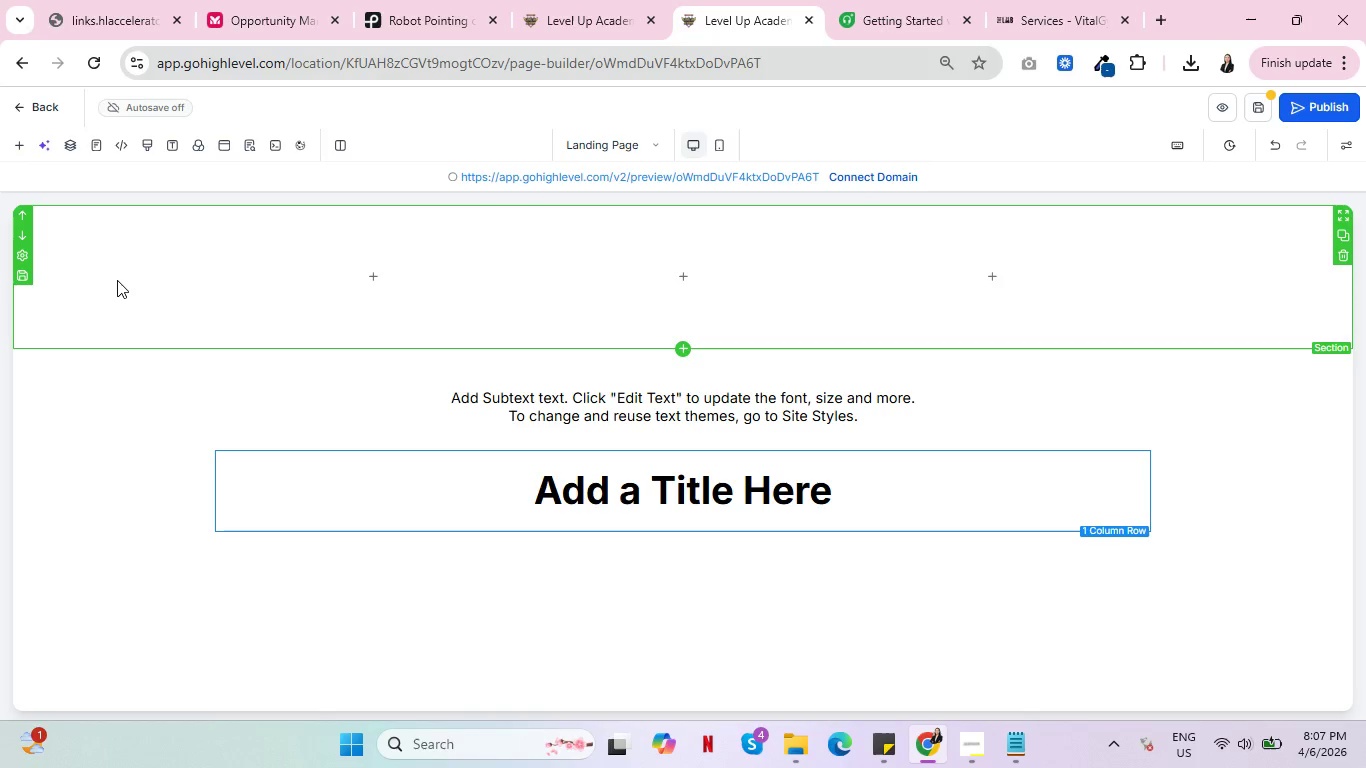 
wait(10.31)
 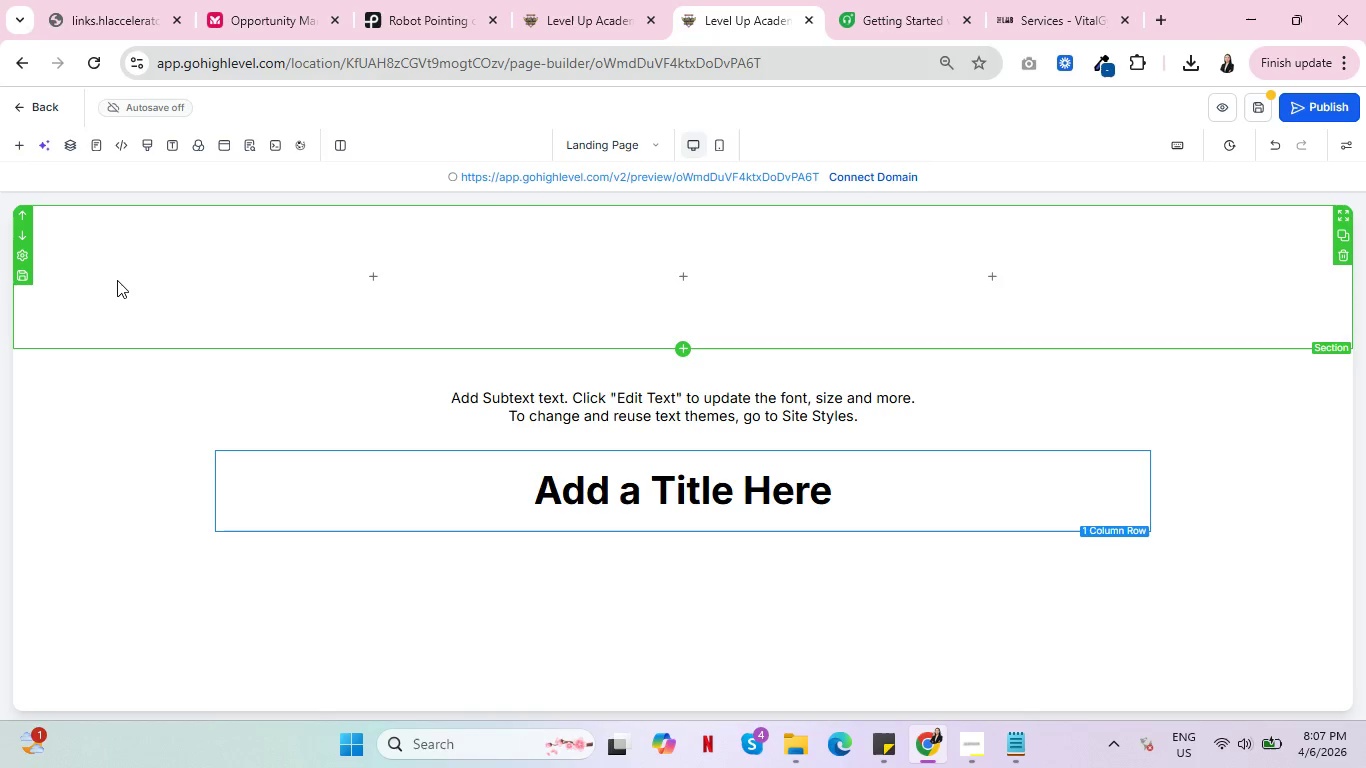 
double_click([664, 401])
 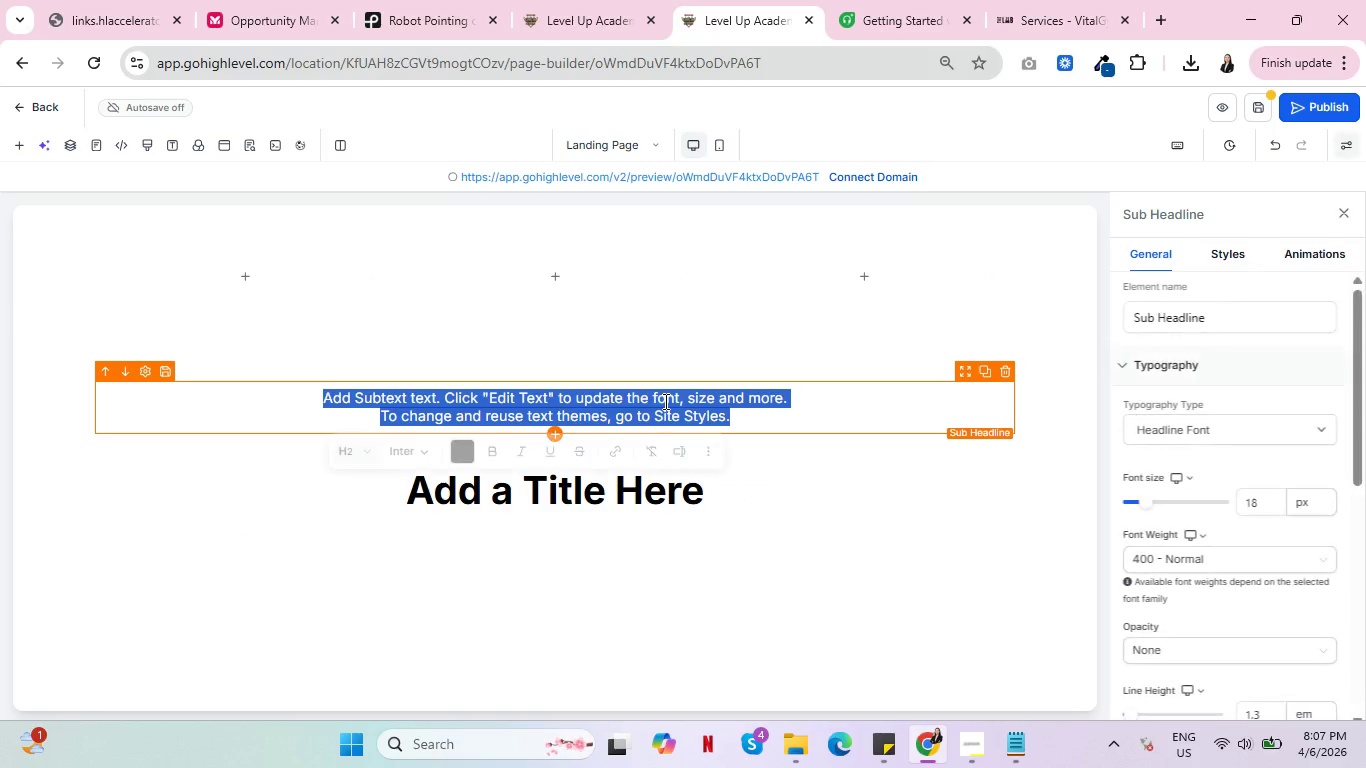 
triple_click([664, 401])
 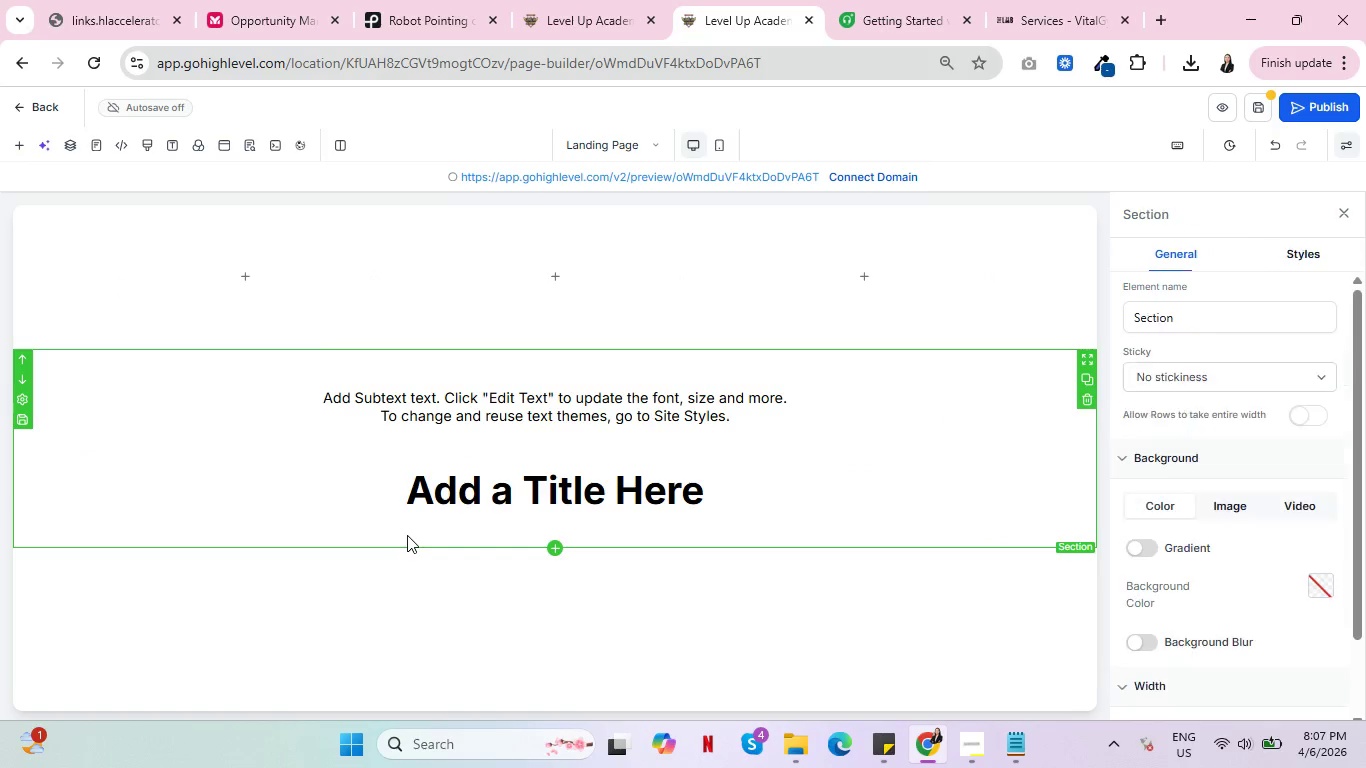 
scroll: coordinate [403, 449], scroll_direction: down, amount: 2.0
 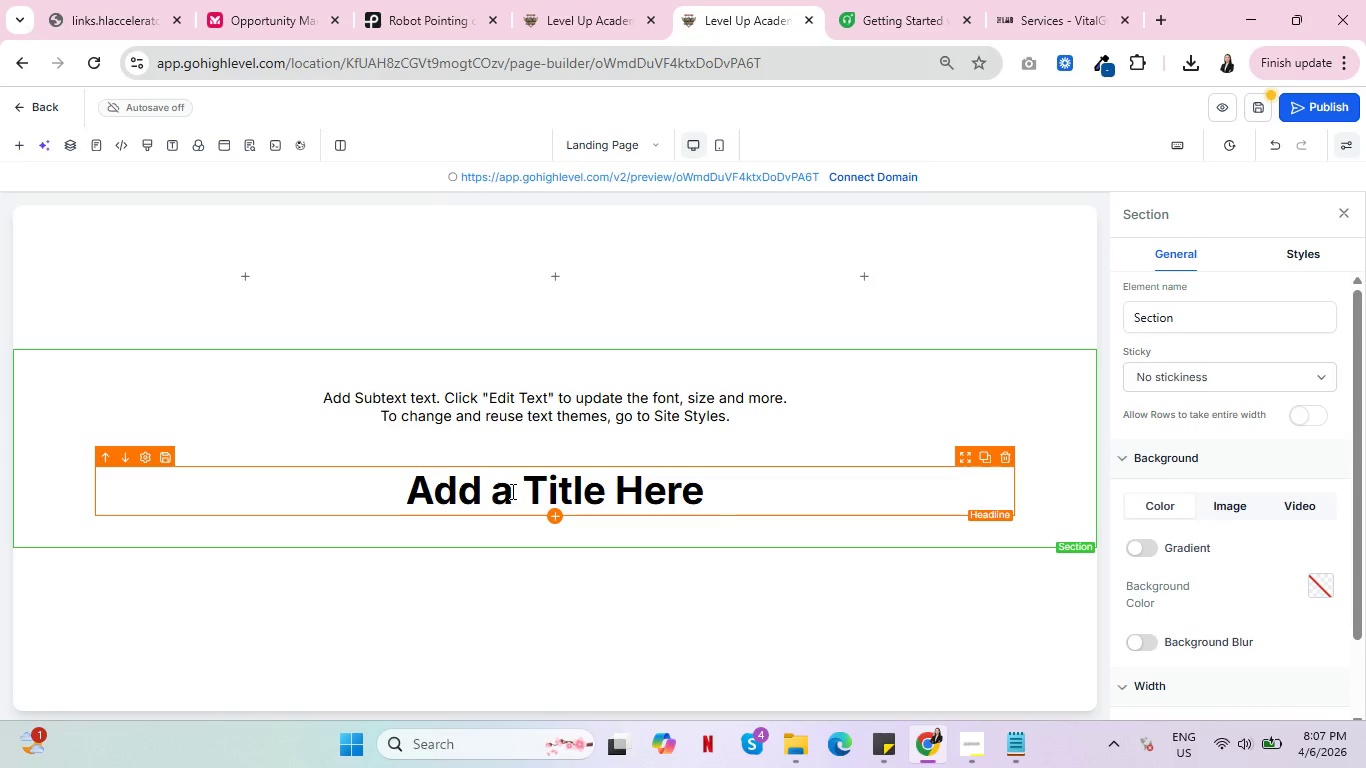 
wait(10.48)
 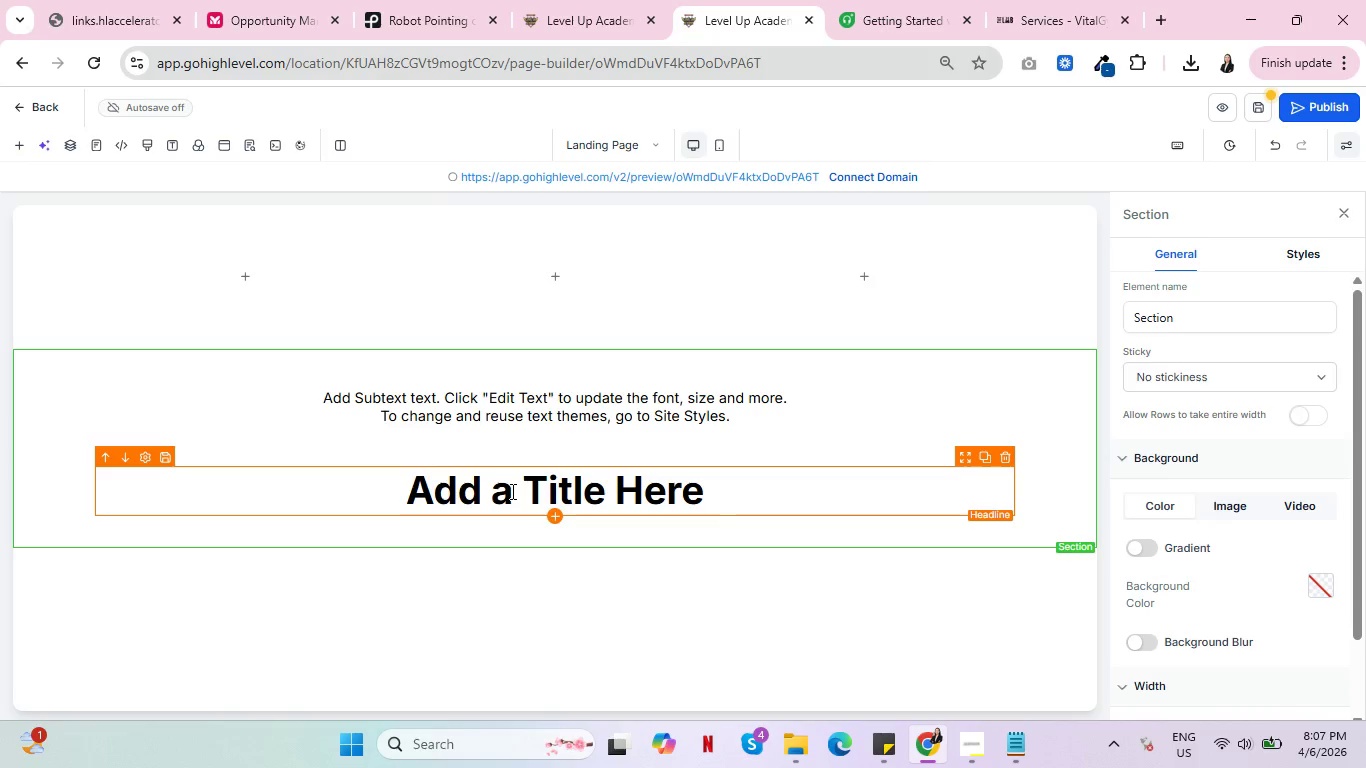 
left_click([548, 546])
 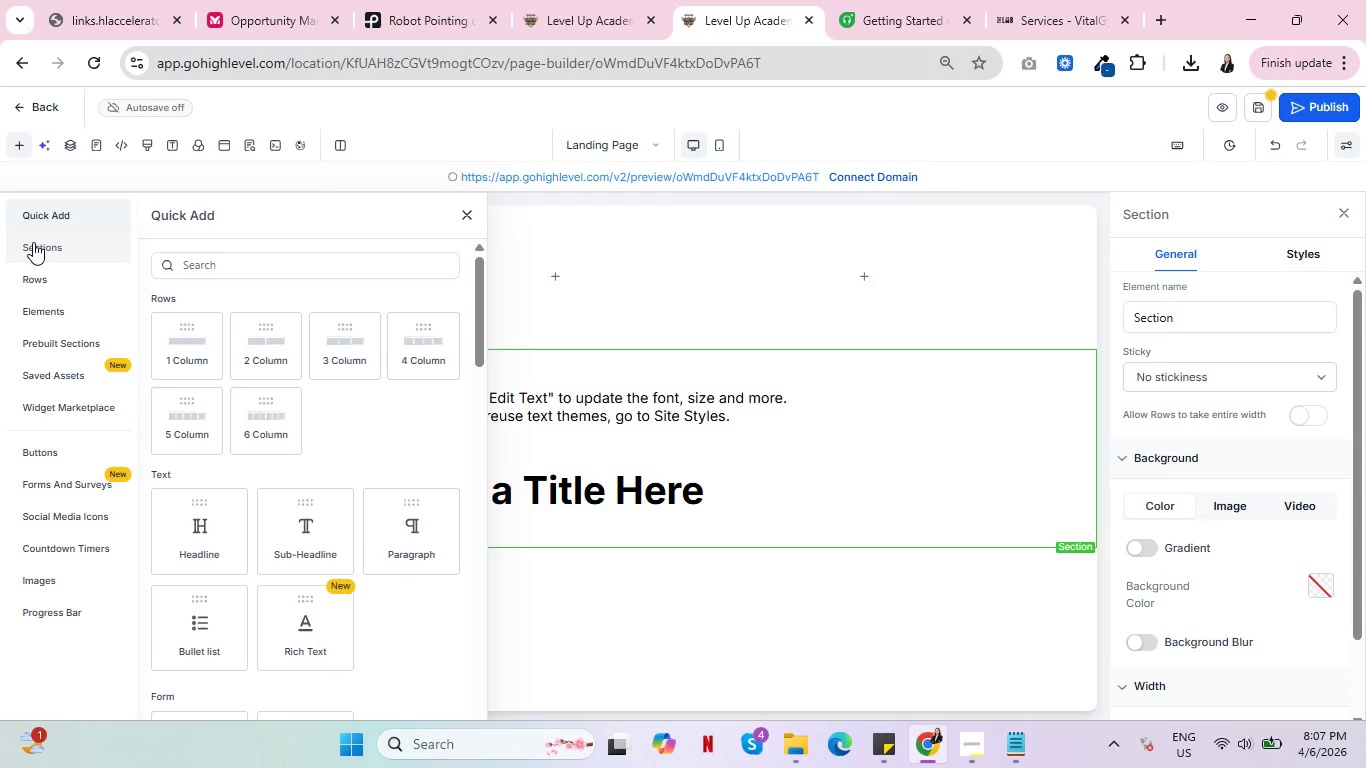 
left_click([33, 242])
 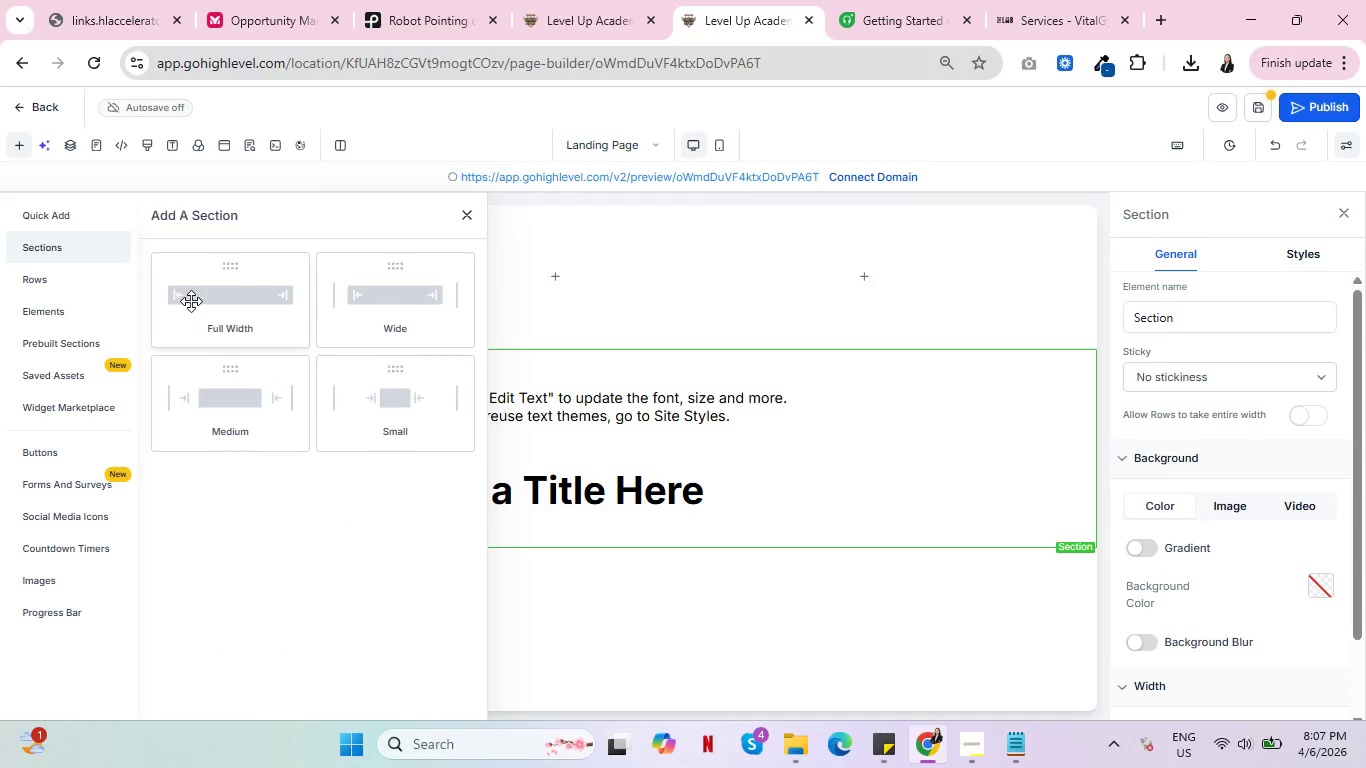 
left_click([191, 301])
 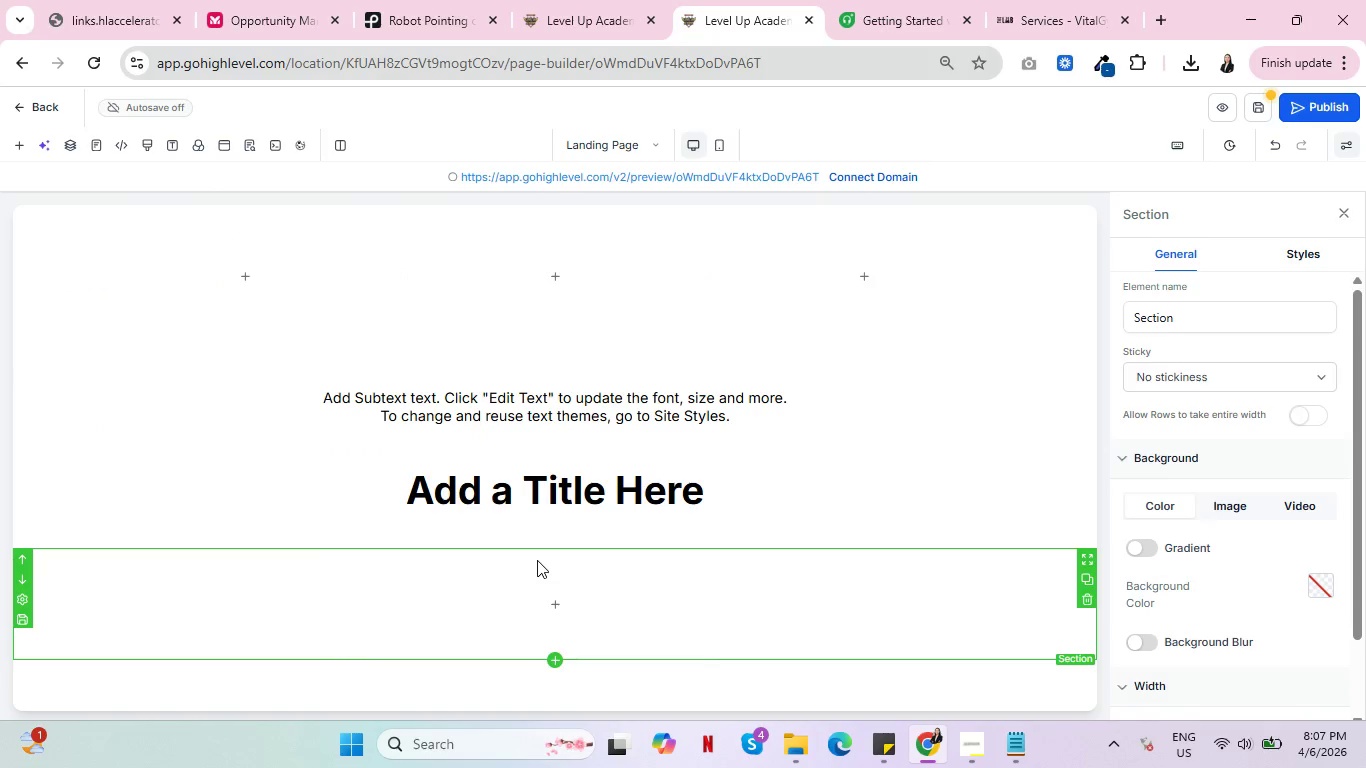 
wait(7.23)
 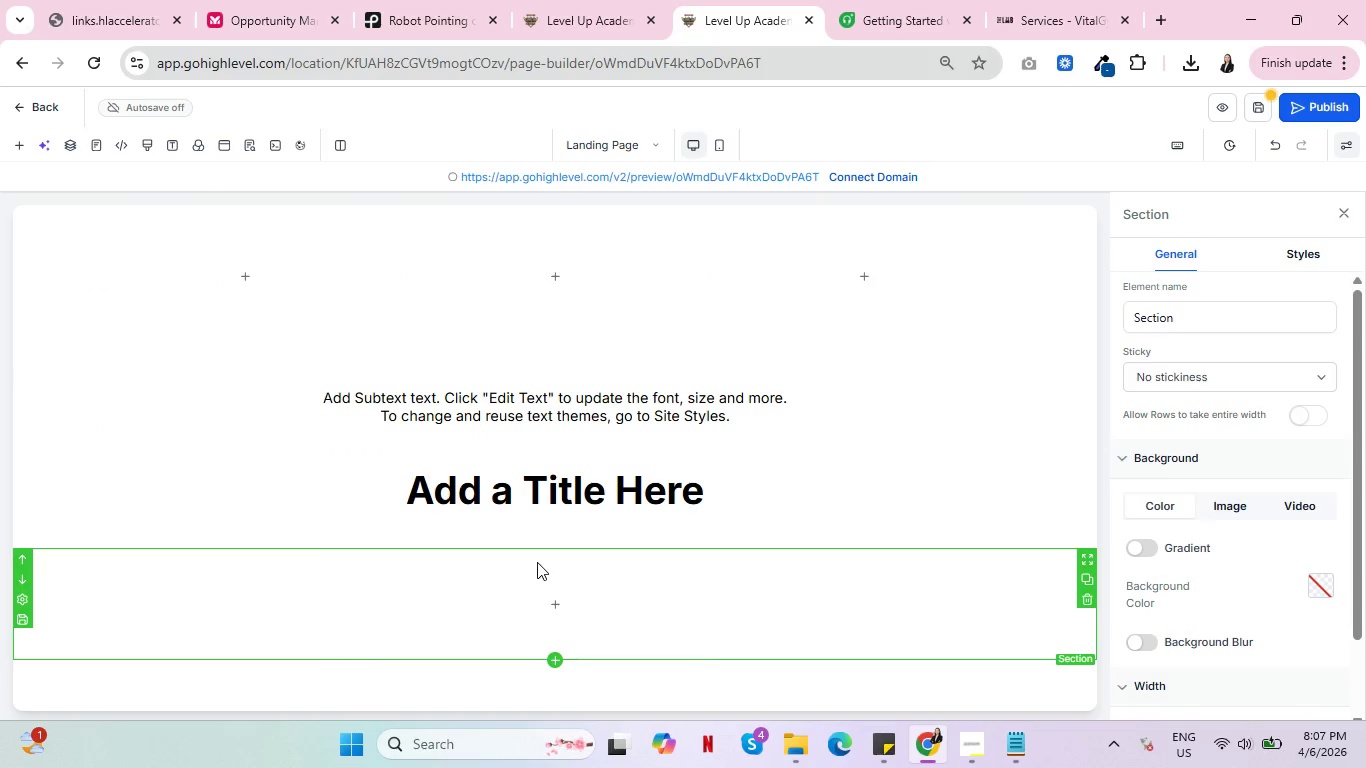 
left_click([551, 596])
 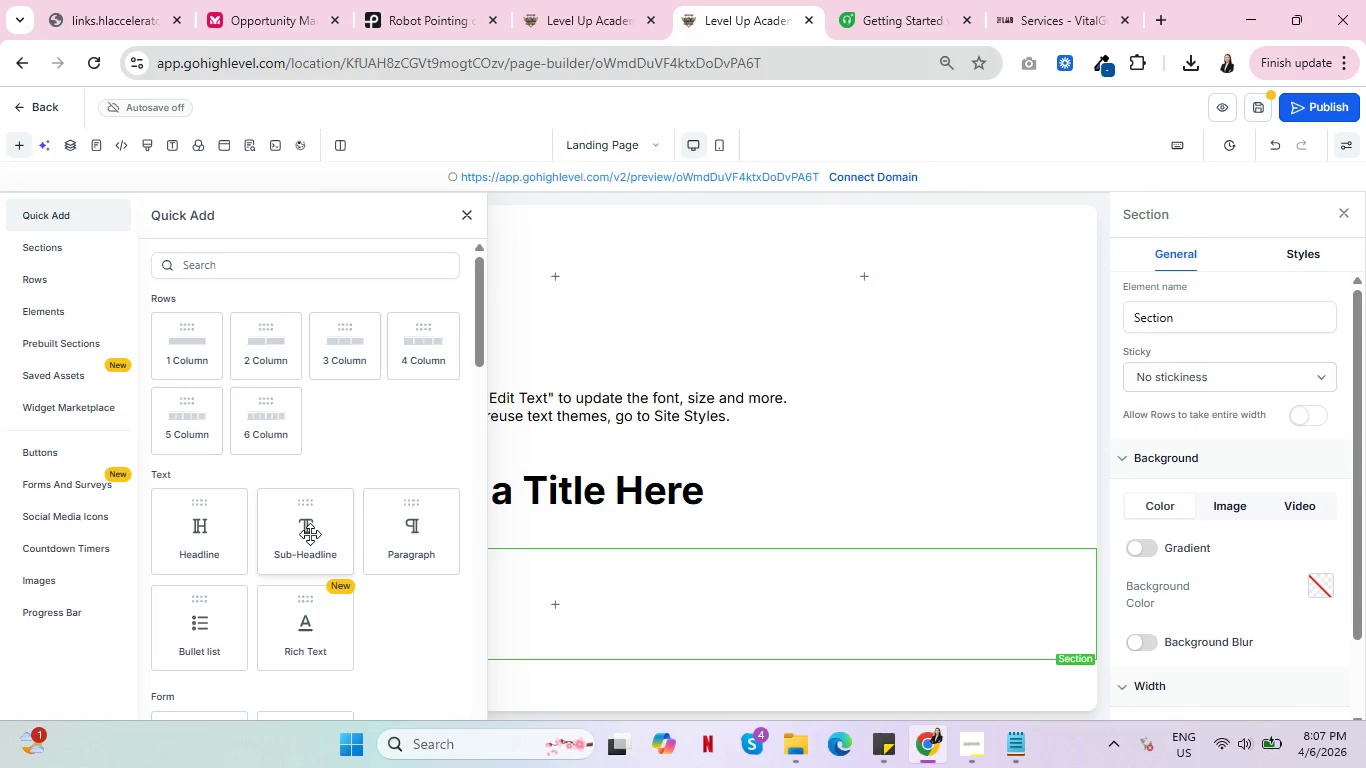 
wait(12.61)
 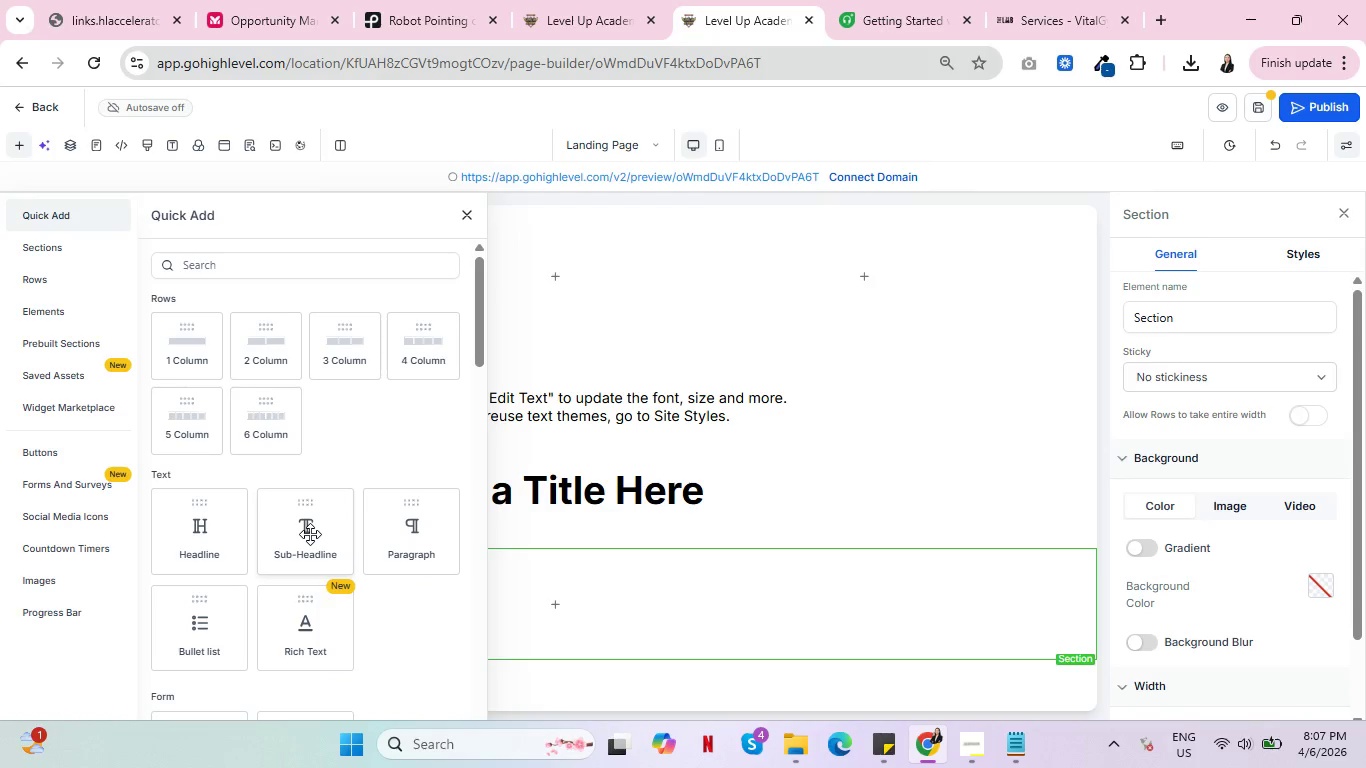 
left_click([317, 521])
 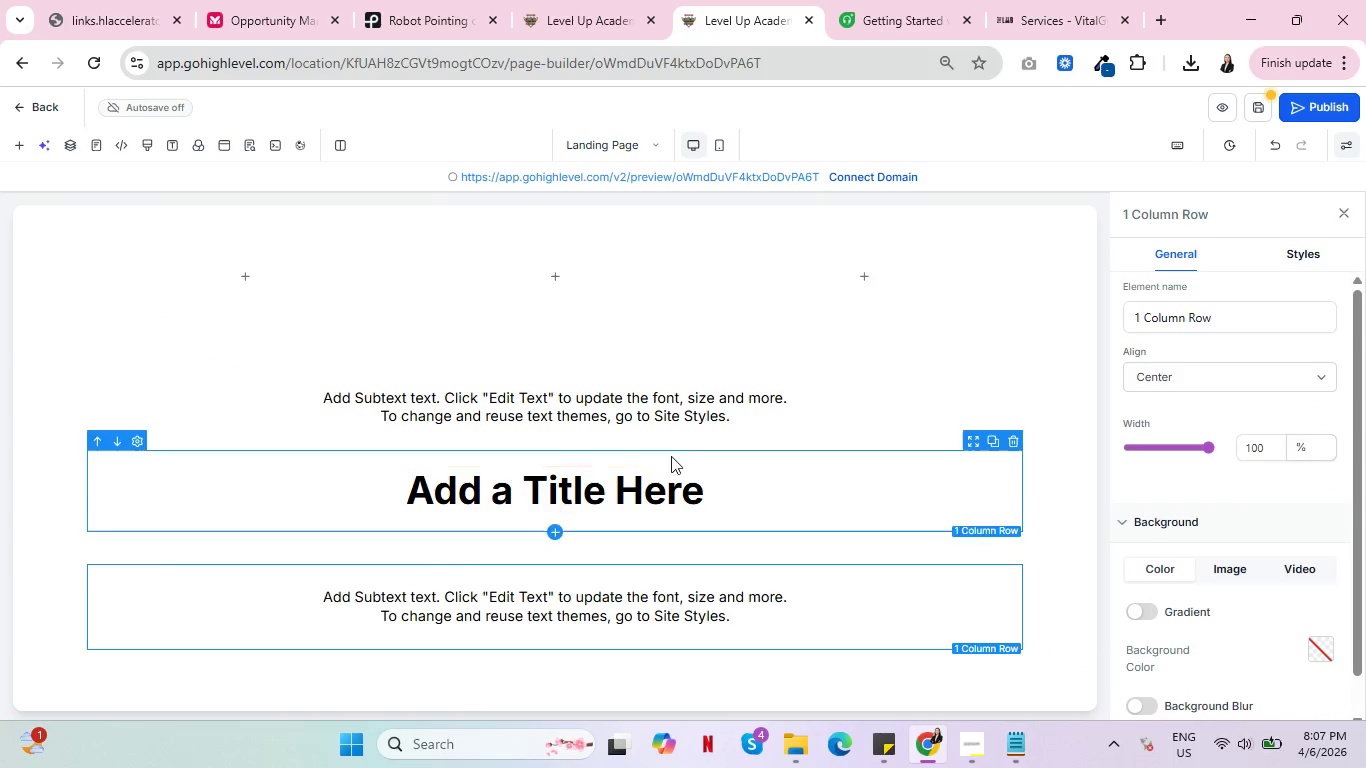 
scroll: coordinate [668, 457], scroll_direction: down, amount: 2.0
 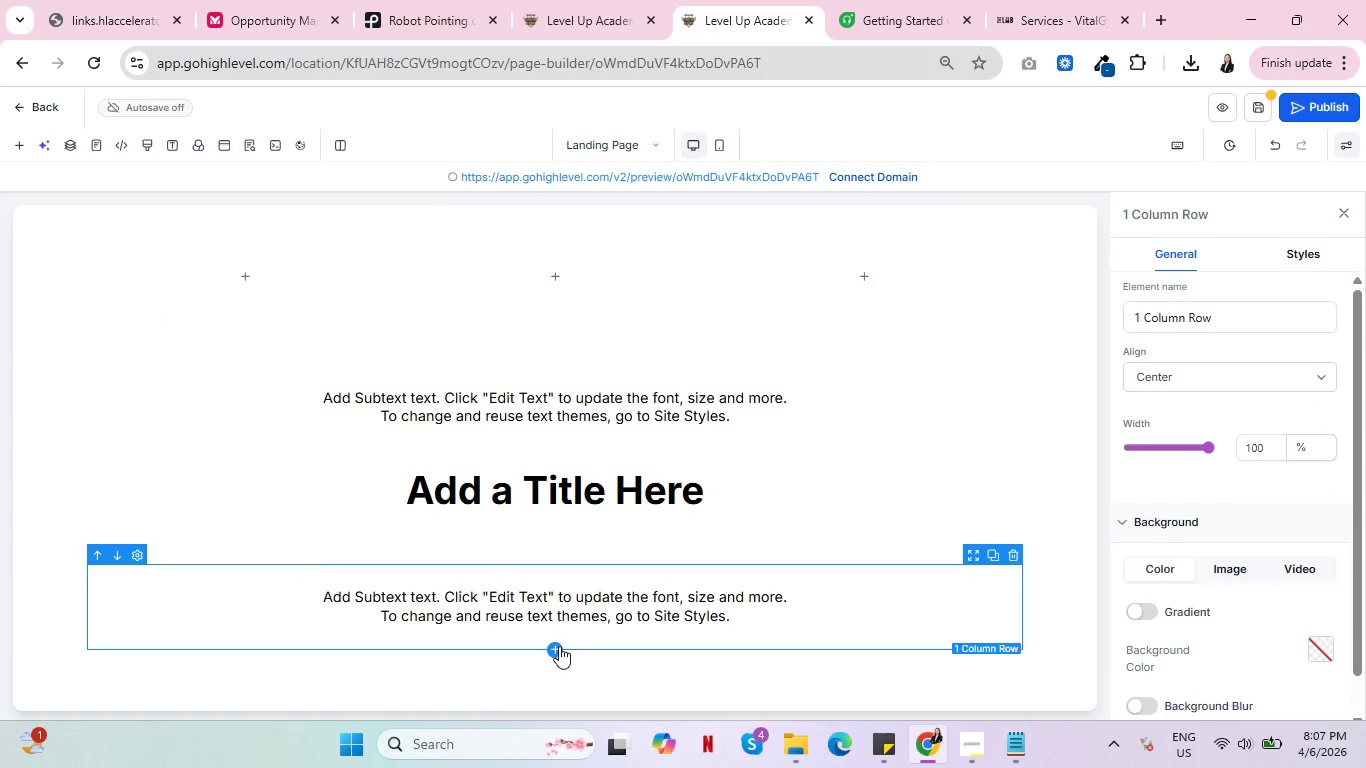 
left_click([559, 646])
 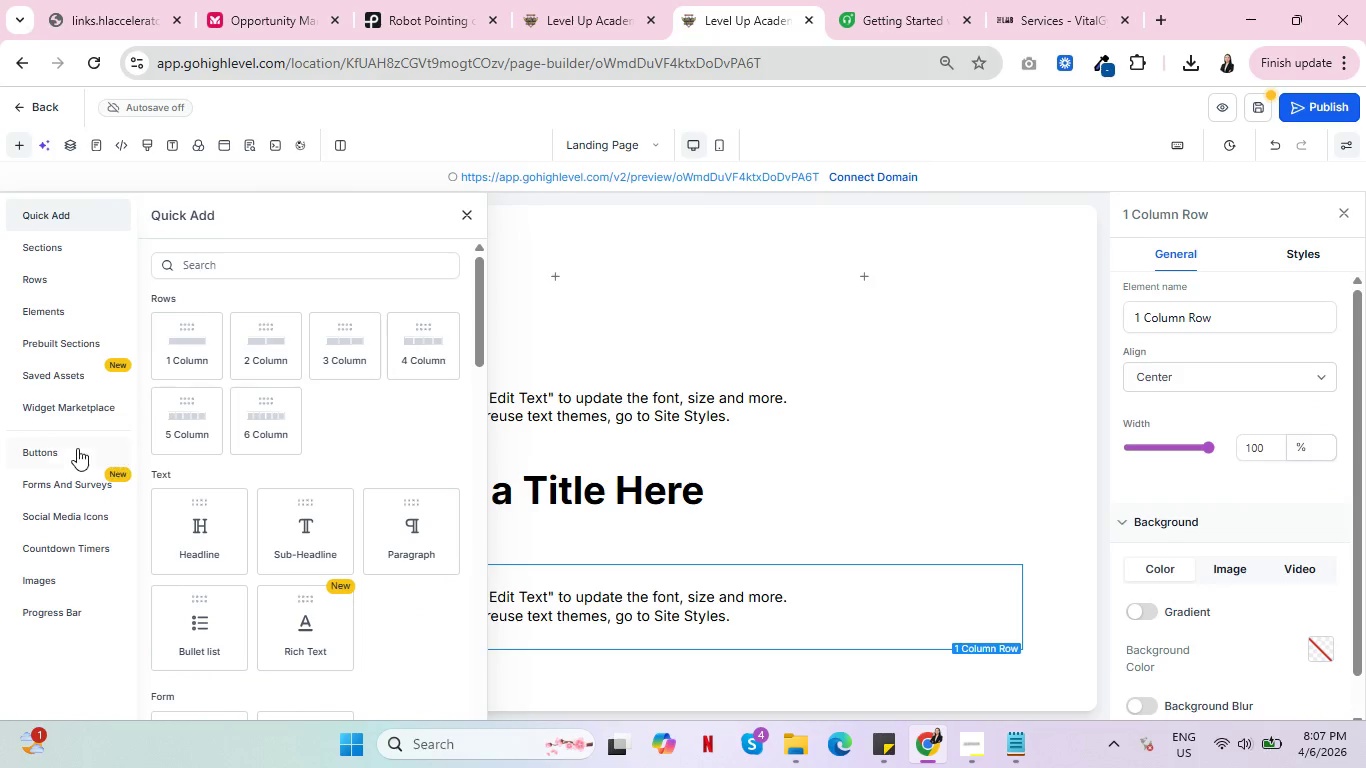 
left_click([50, 446])
 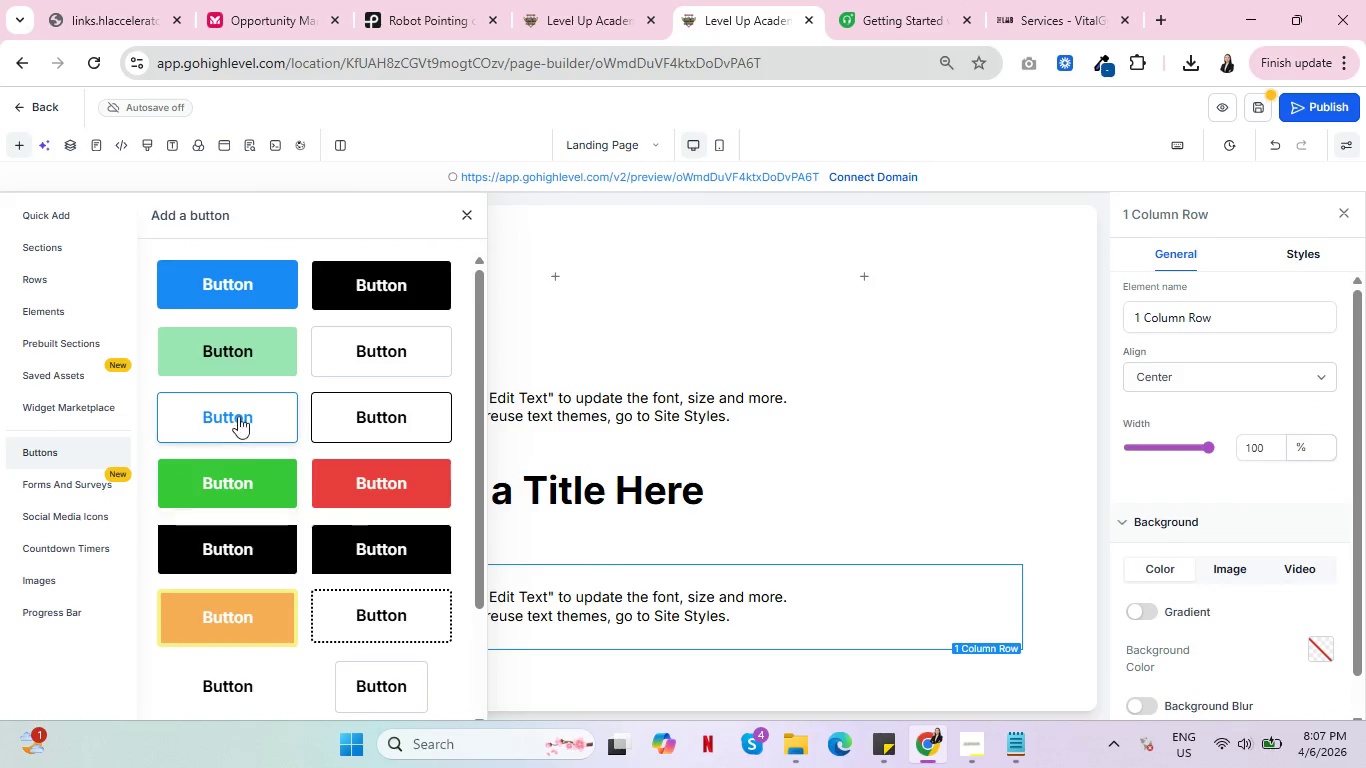 
left_click([249, 273])
 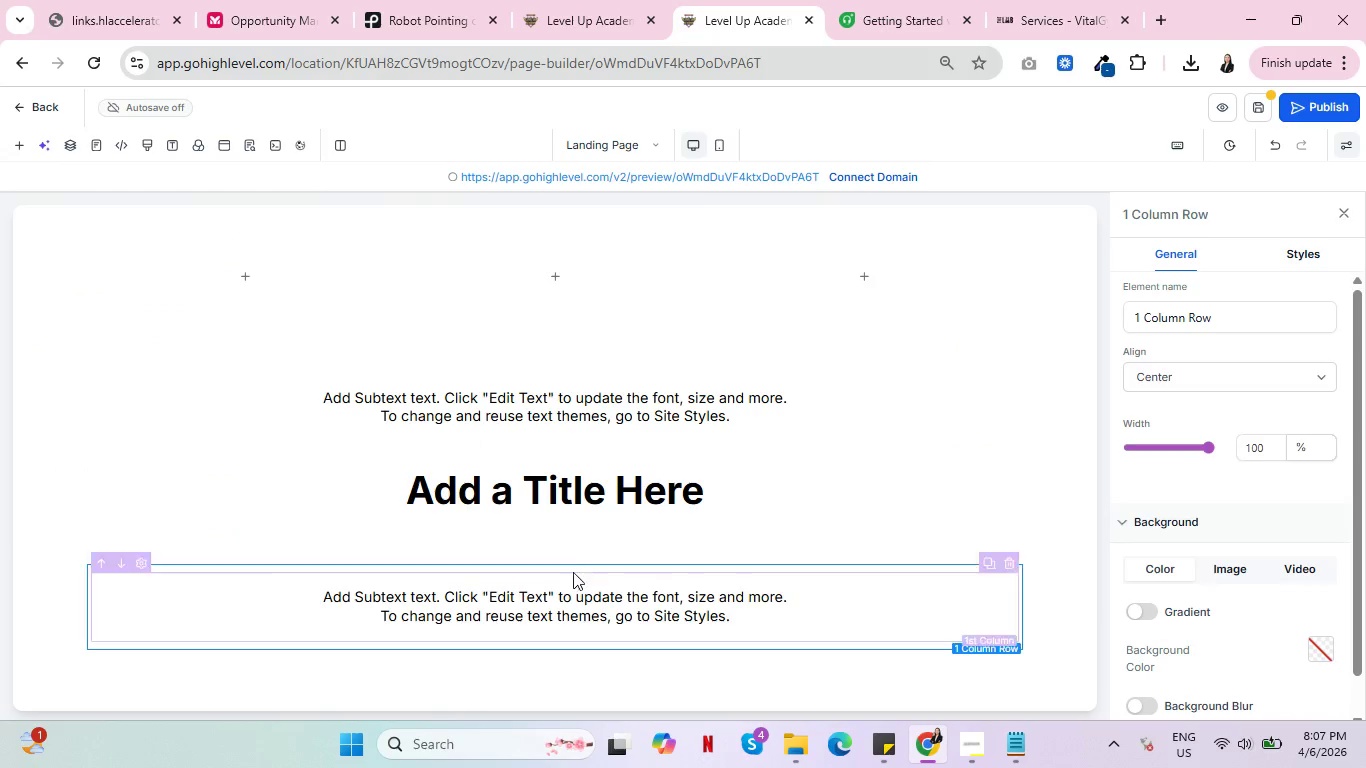 
scroll: coordinate [584, 564], scroll_direction: down, amount: 2.0
 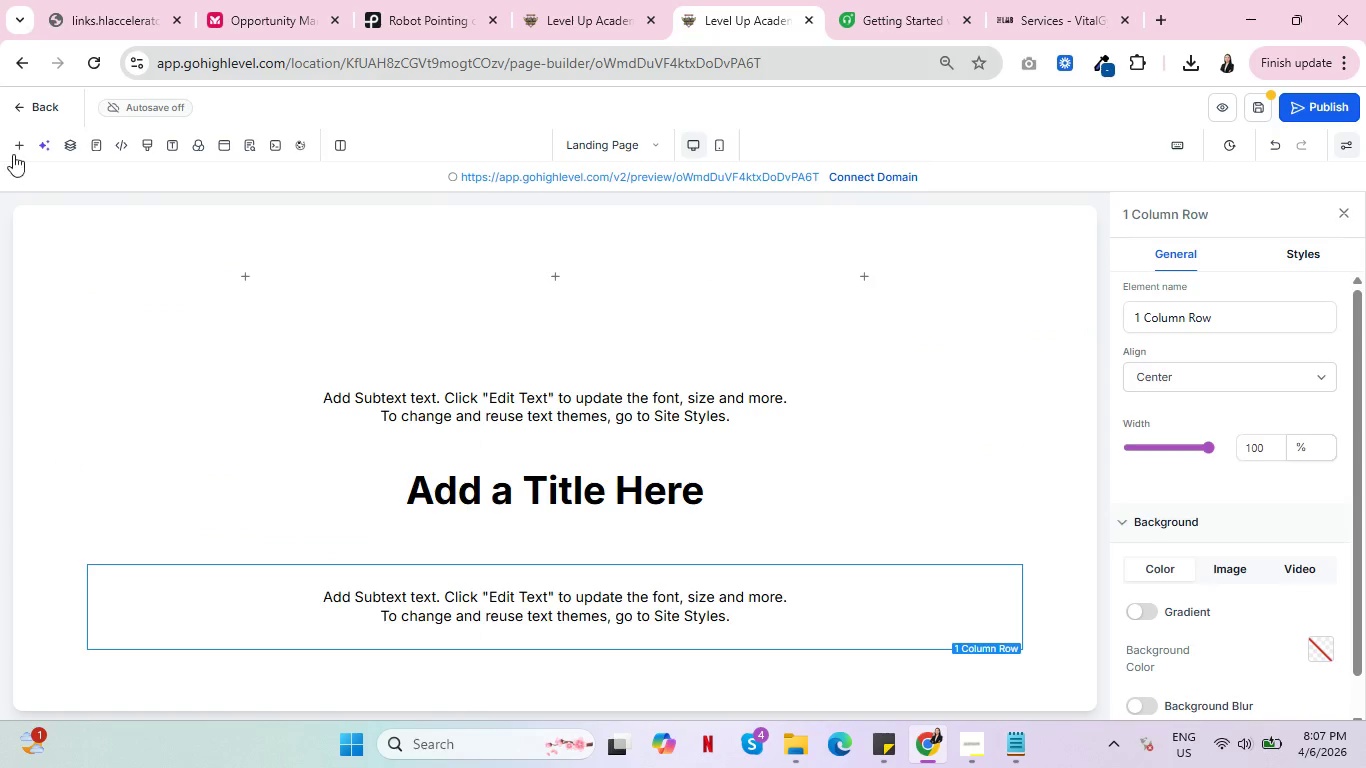 
left_click([13, 150])
 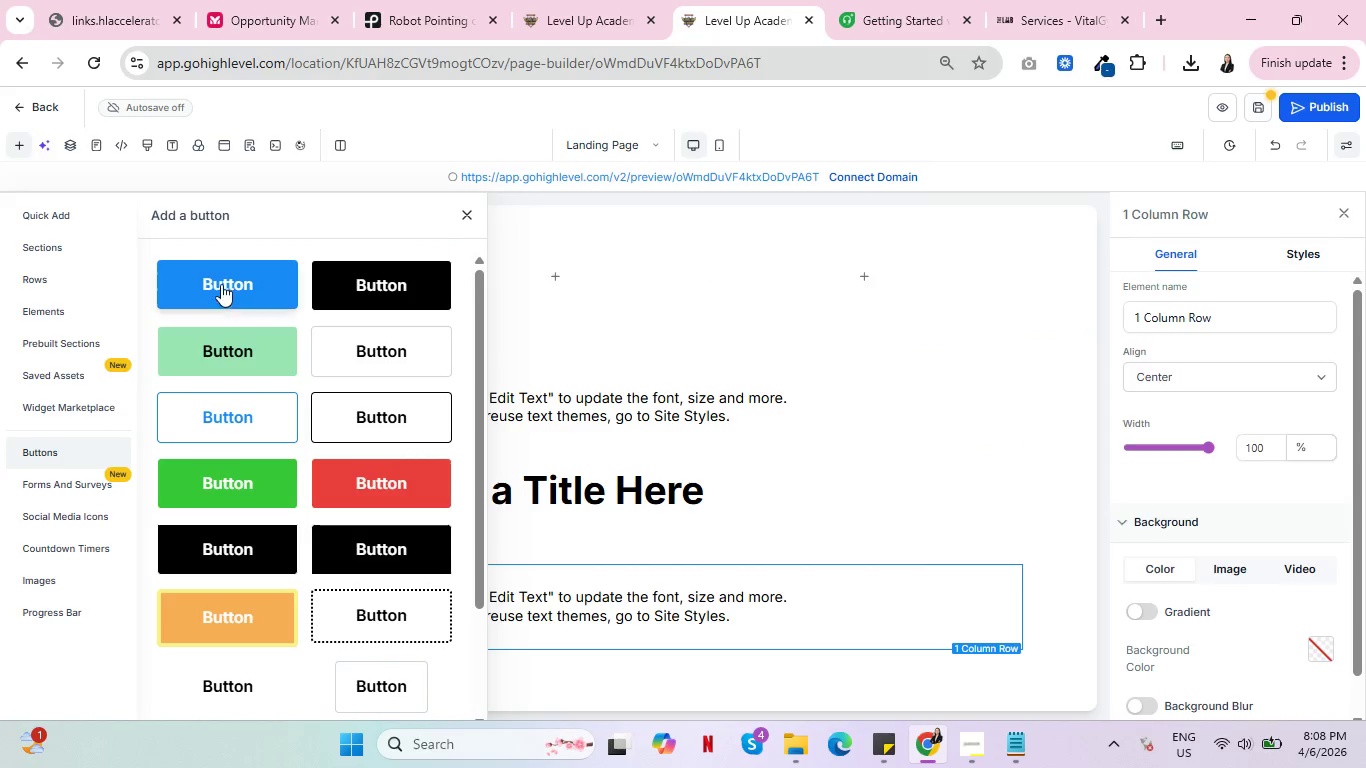 
left_click_drag(start_coordinate=[221, 284], to_coordinate=[529, 652])
 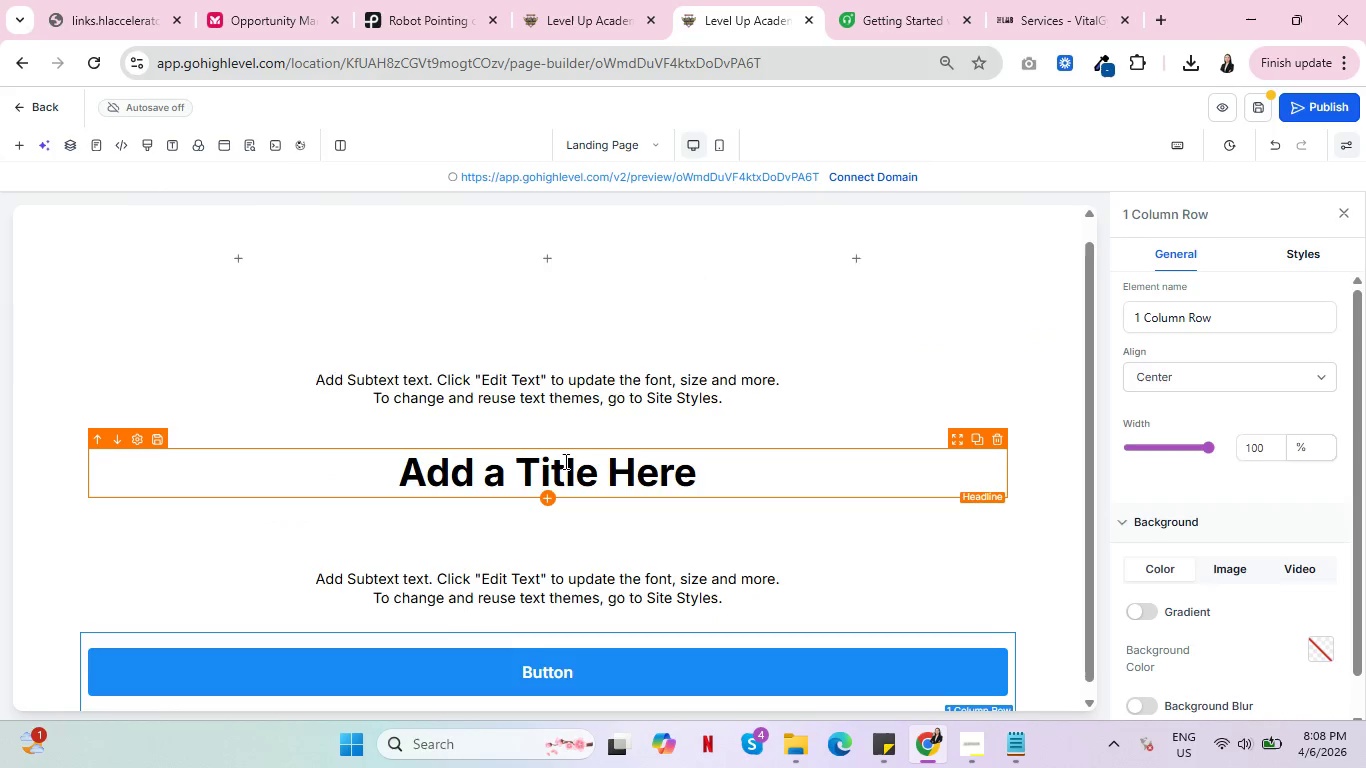 
scroll: coordinate [1120, 576], scroll_direction: down, amount: 9.0
 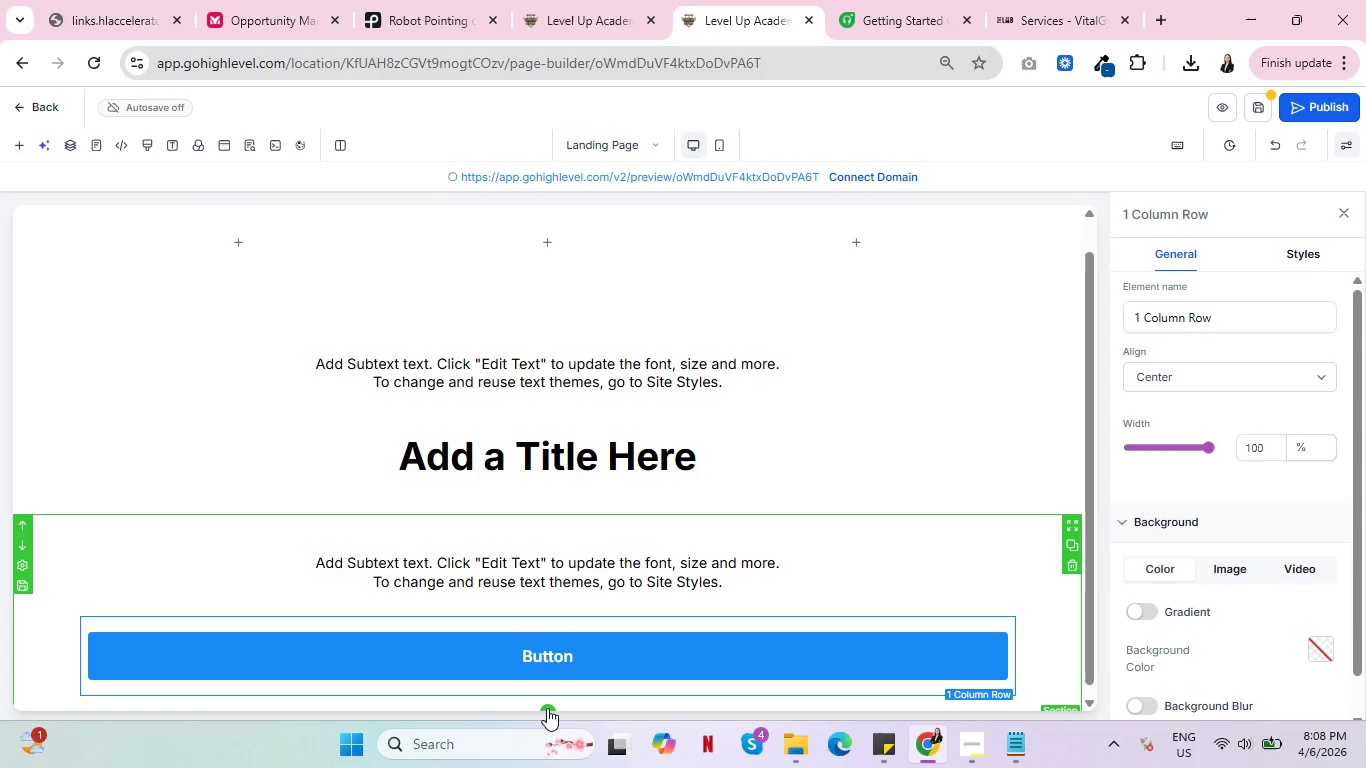 
left_click([547, 708])
 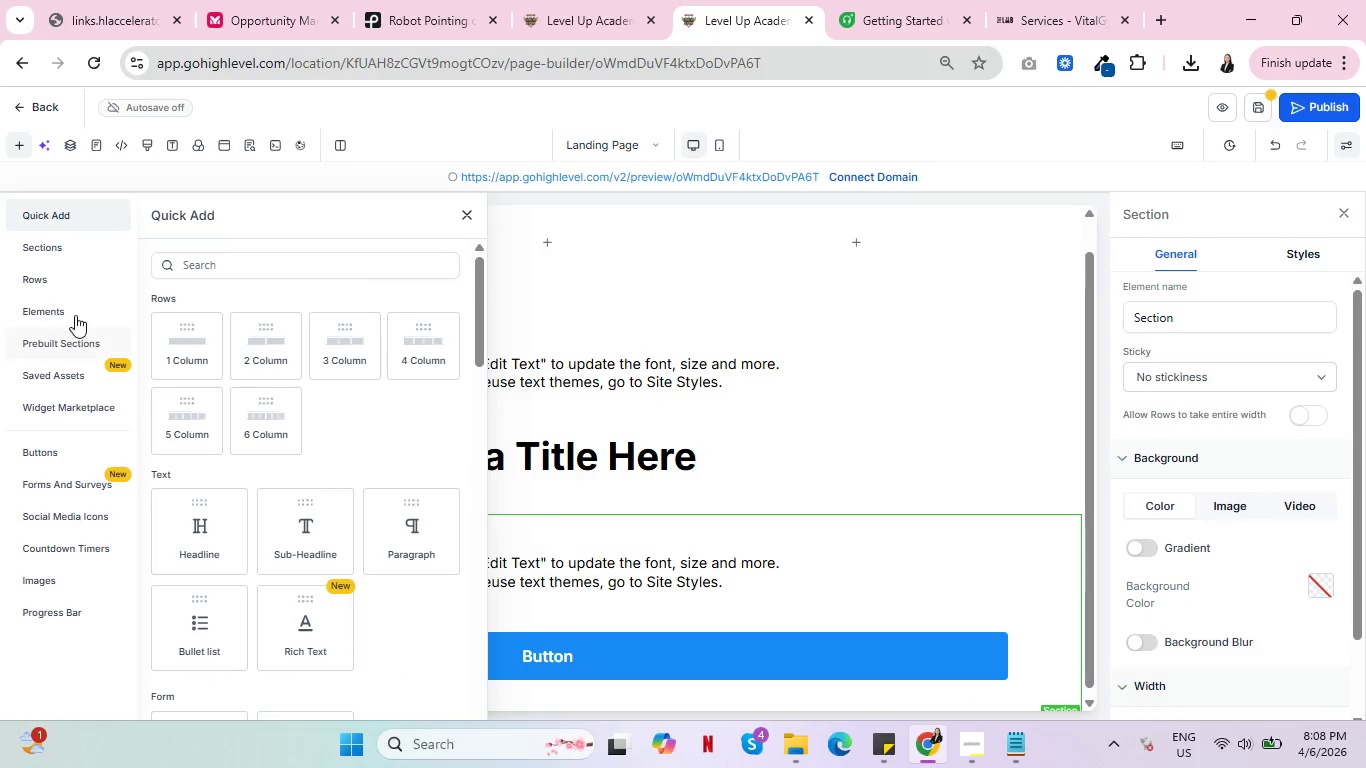 
left_click([47, 249])
 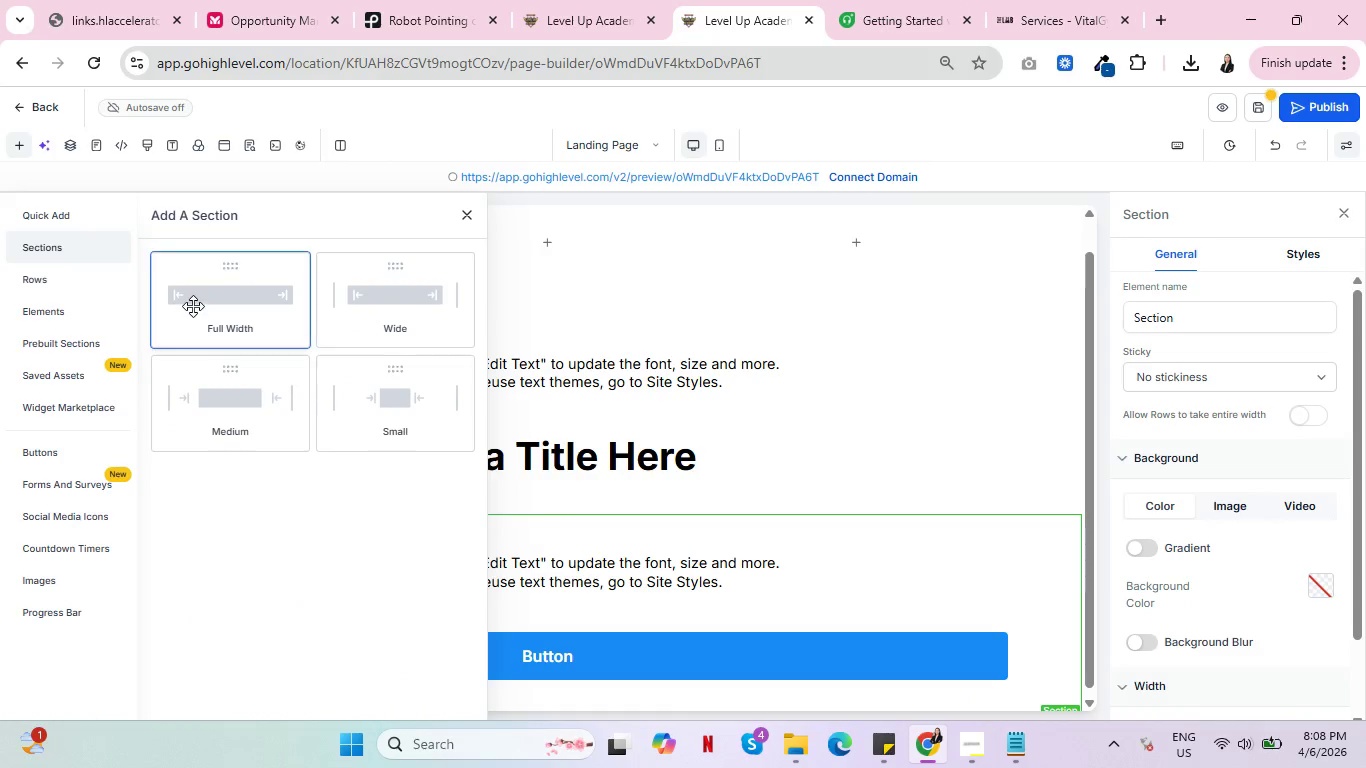 
left_click([193, 306])
 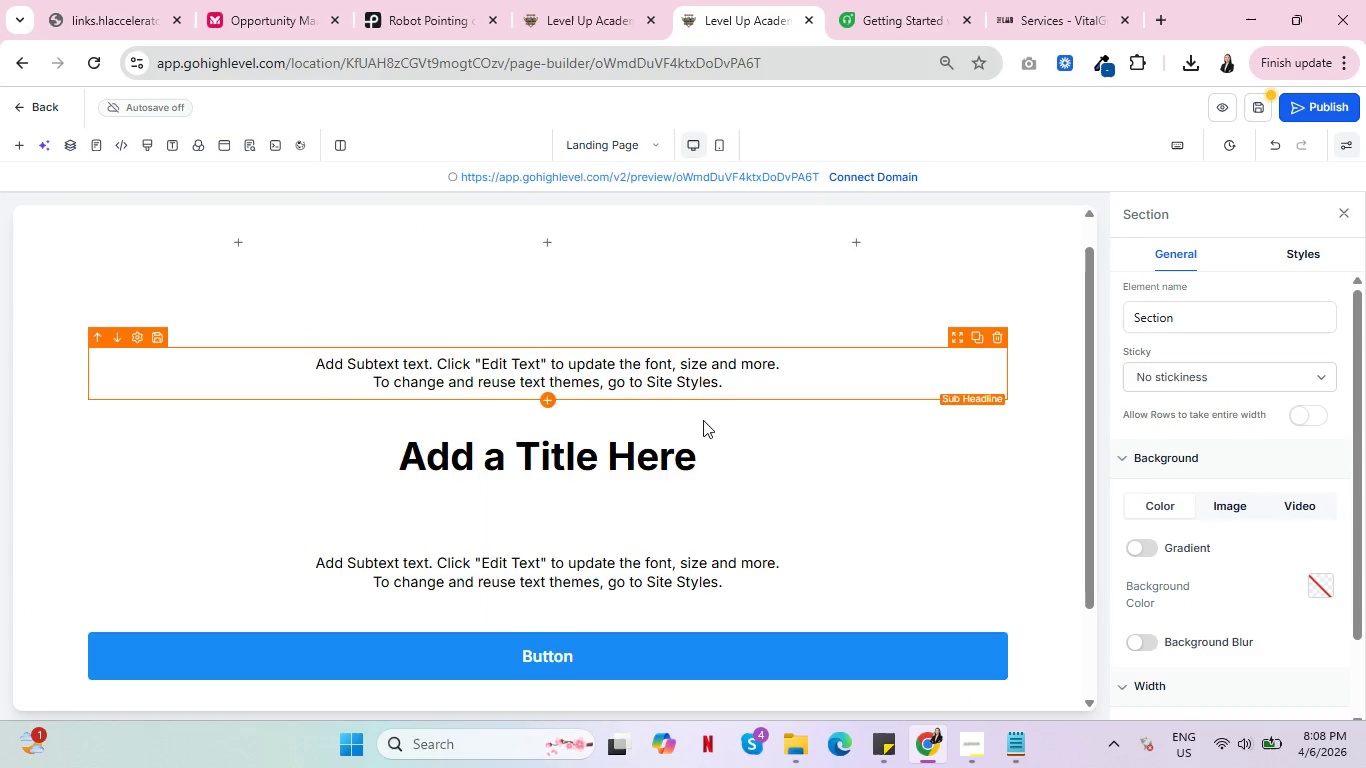 
scroll: coordinate [777, 472], scroll_direction: down, amount: 5.0
 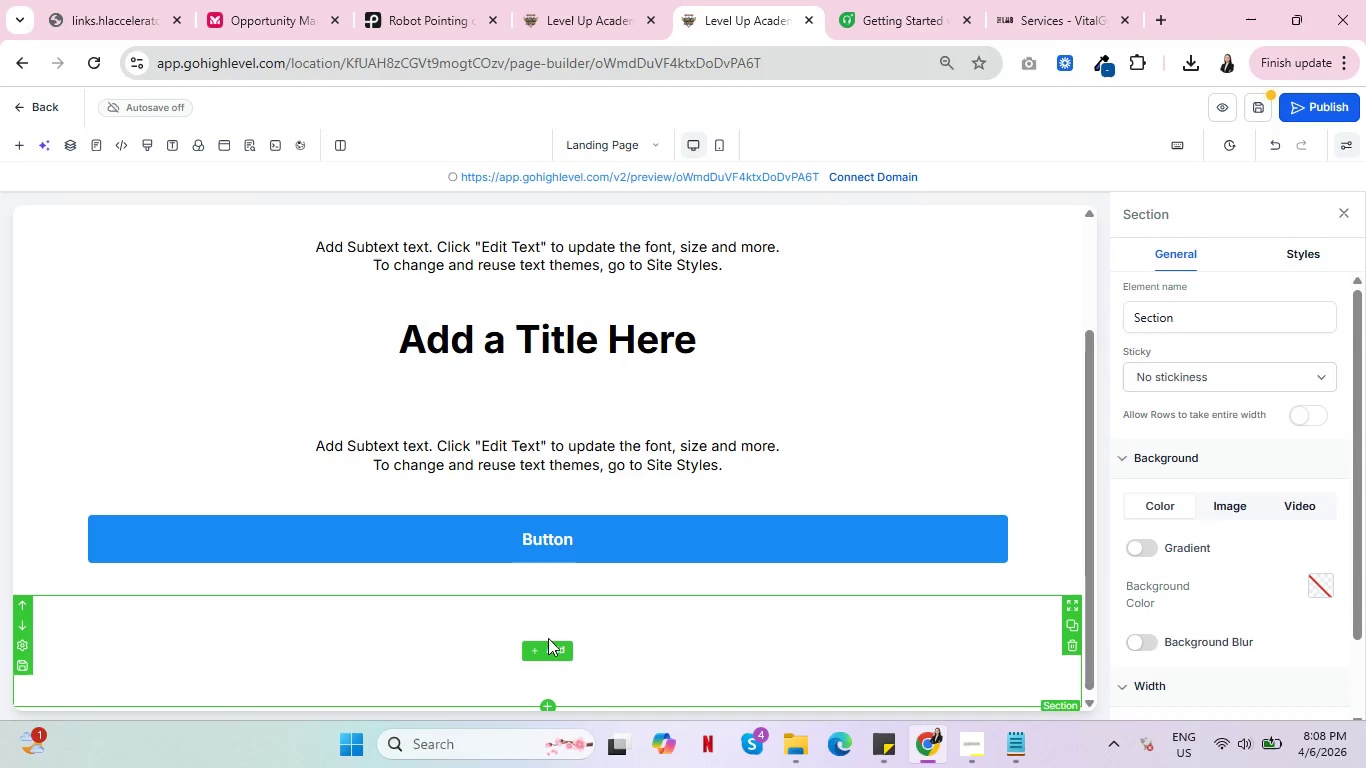 
left_click([548, 638])
 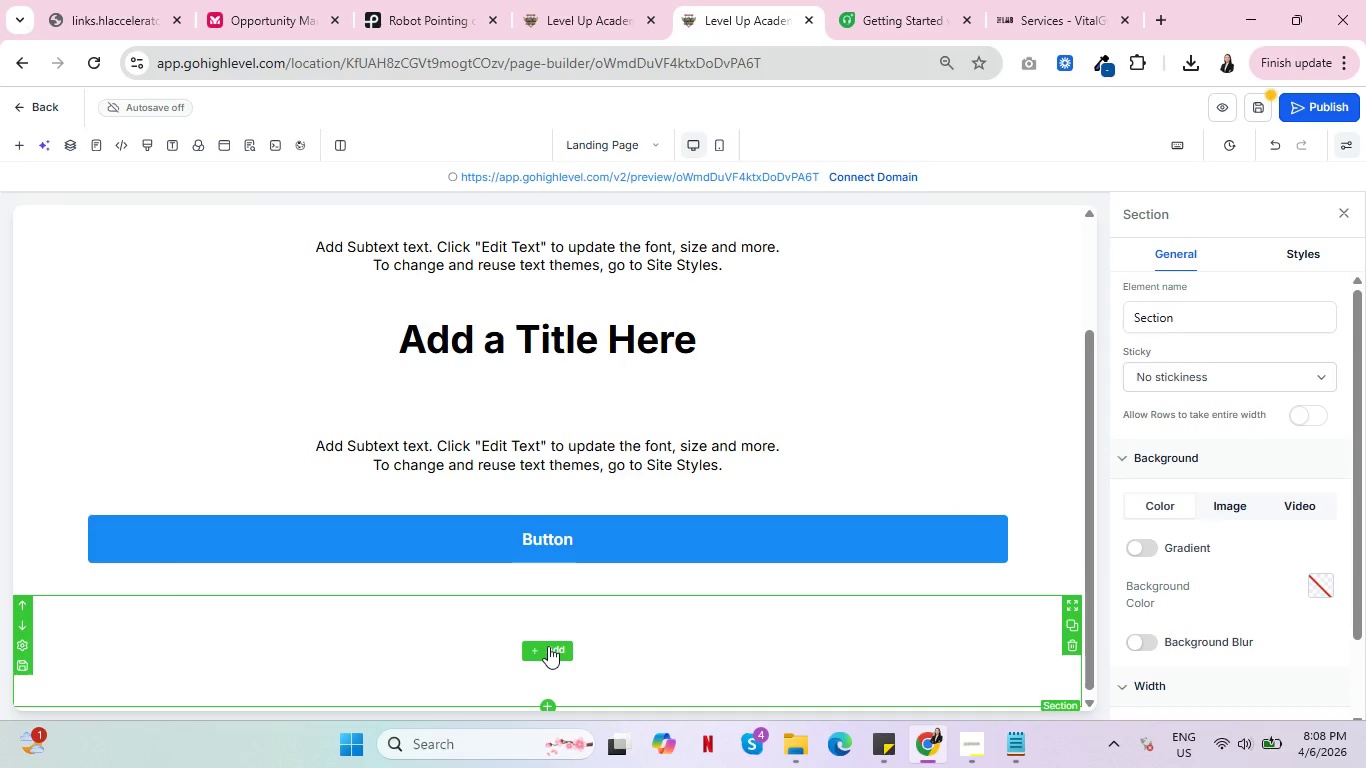 
left_click([548, 646])
 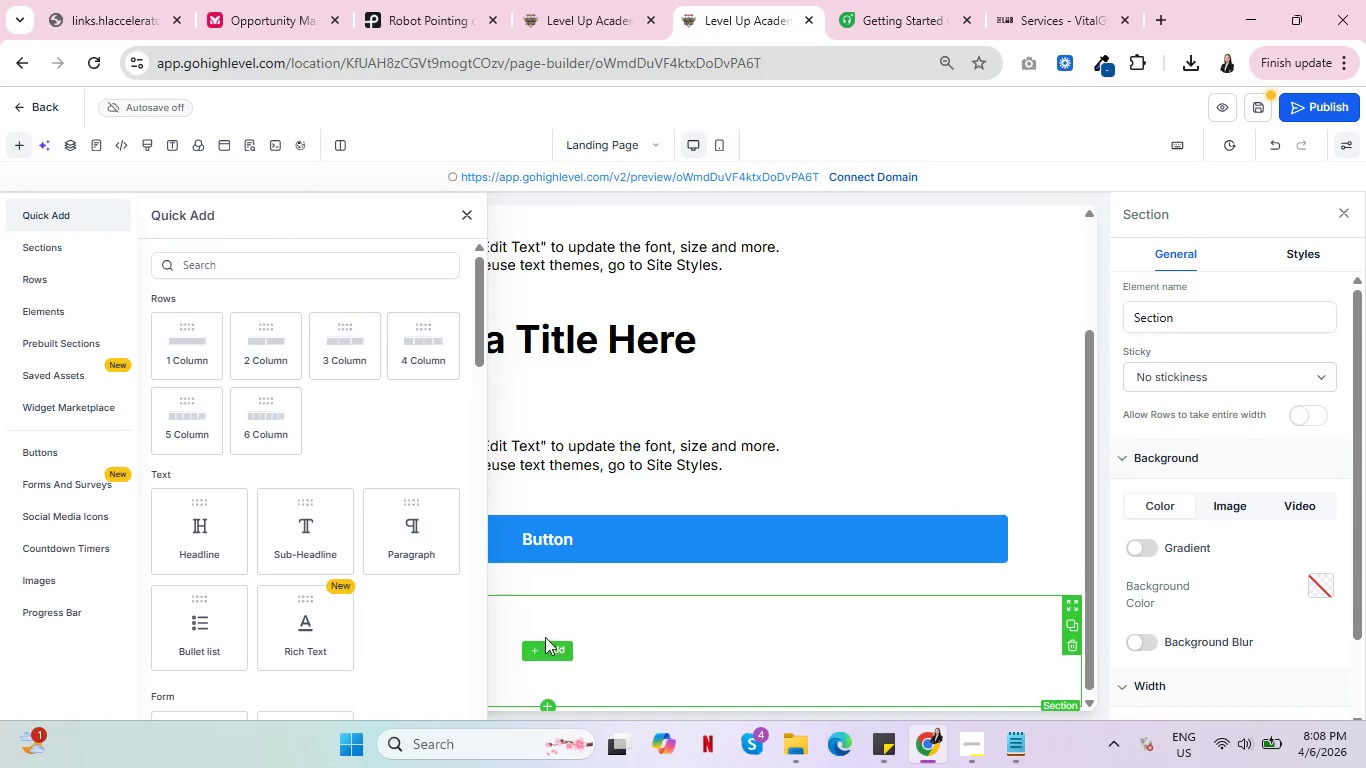 
scroll: coordinate [263, 464], scroll_direction: down, amount: 12.0
 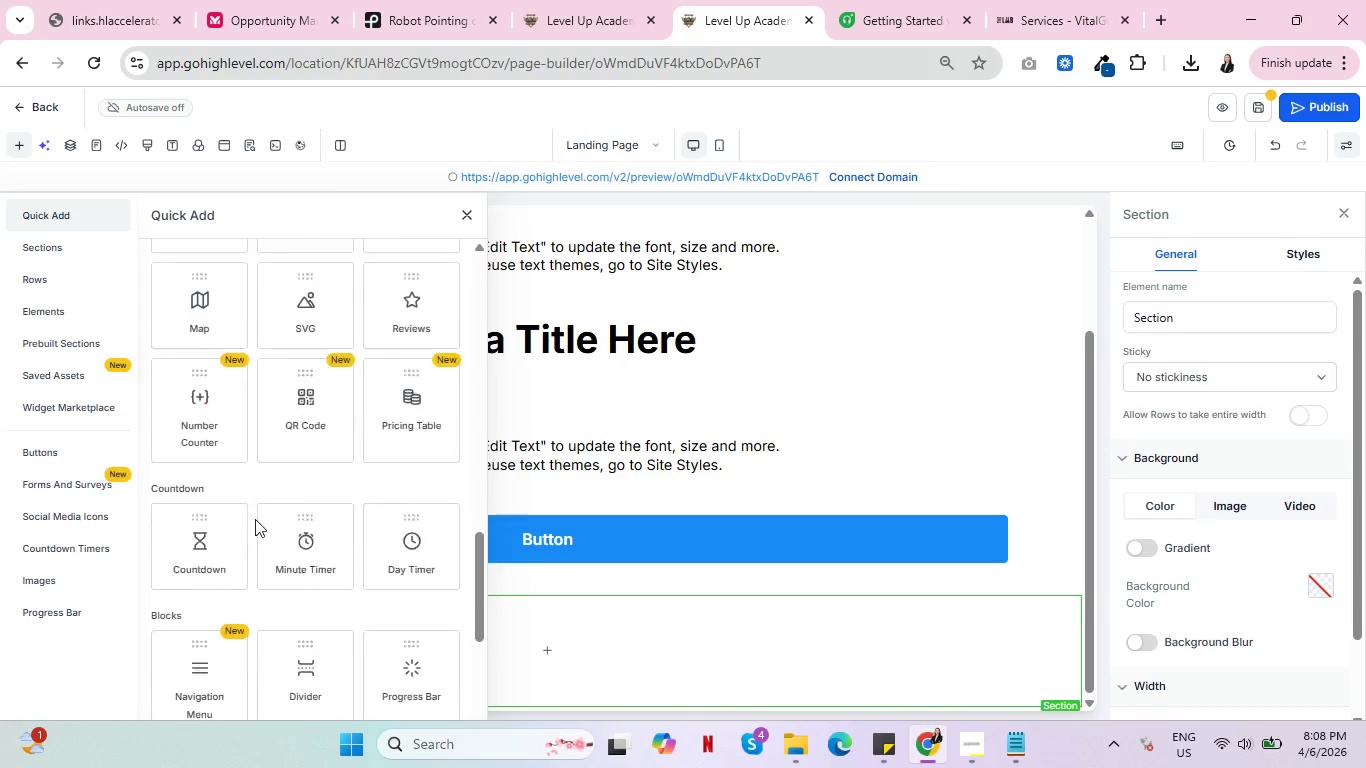 
scroll: coordinate [265, 469], scroll_direction: down, amount: 1.0
 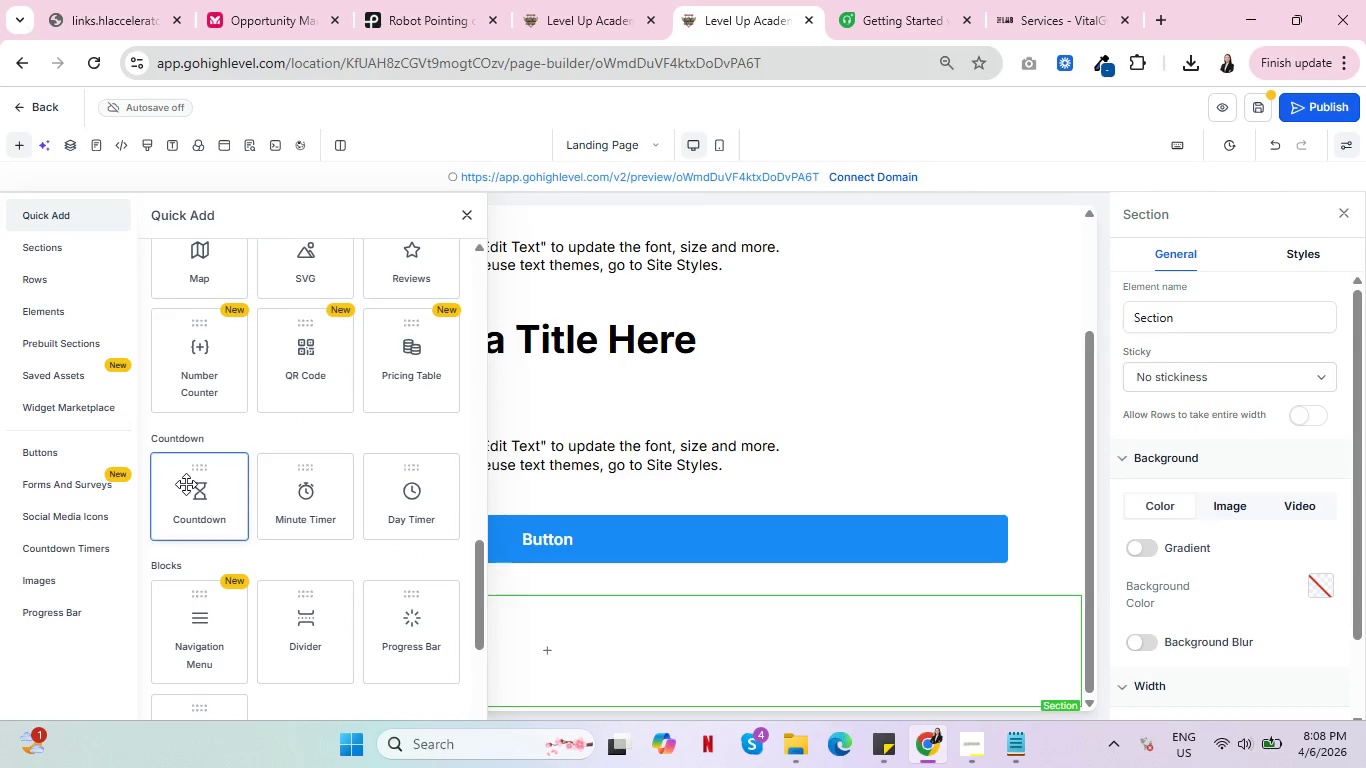 
left_click([186, 484])
 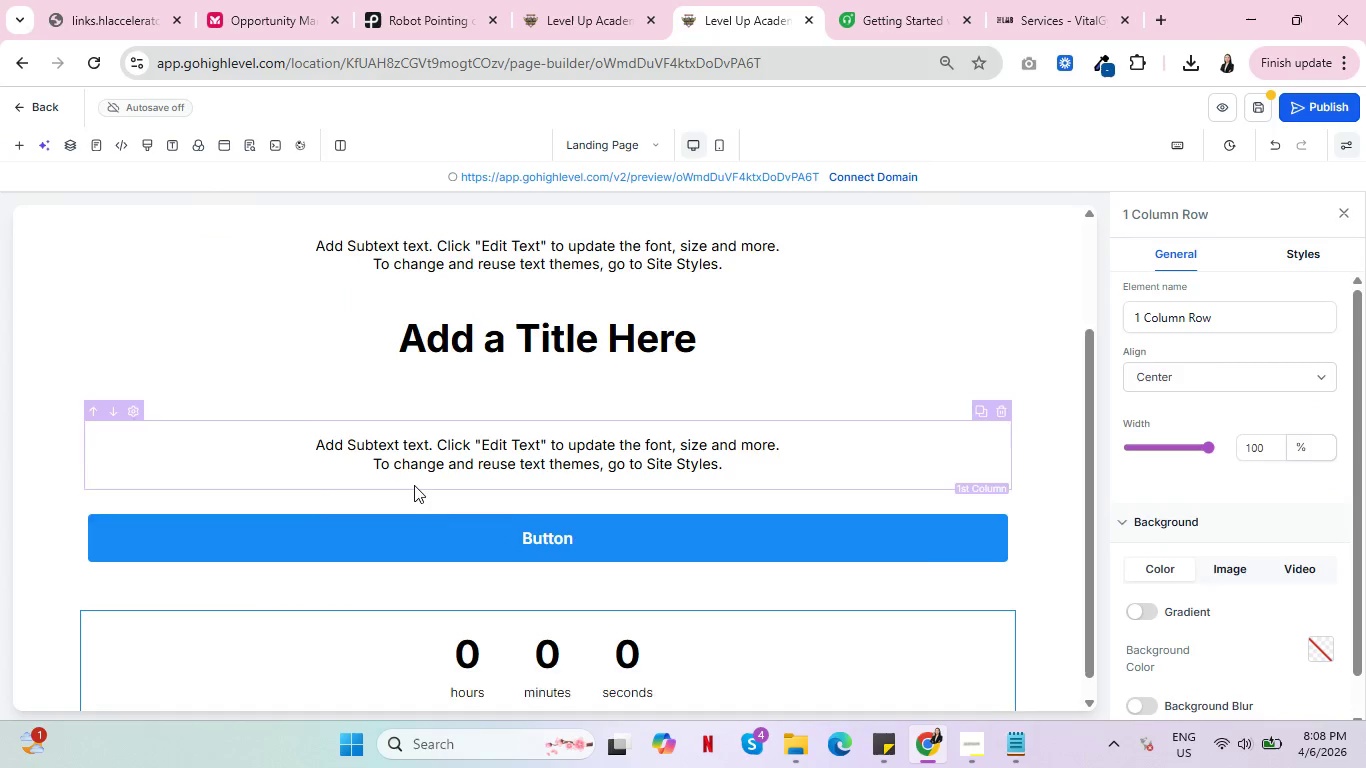 
scroll: coordinate [643, 474], scroll_direction: down, amount: 5.0
 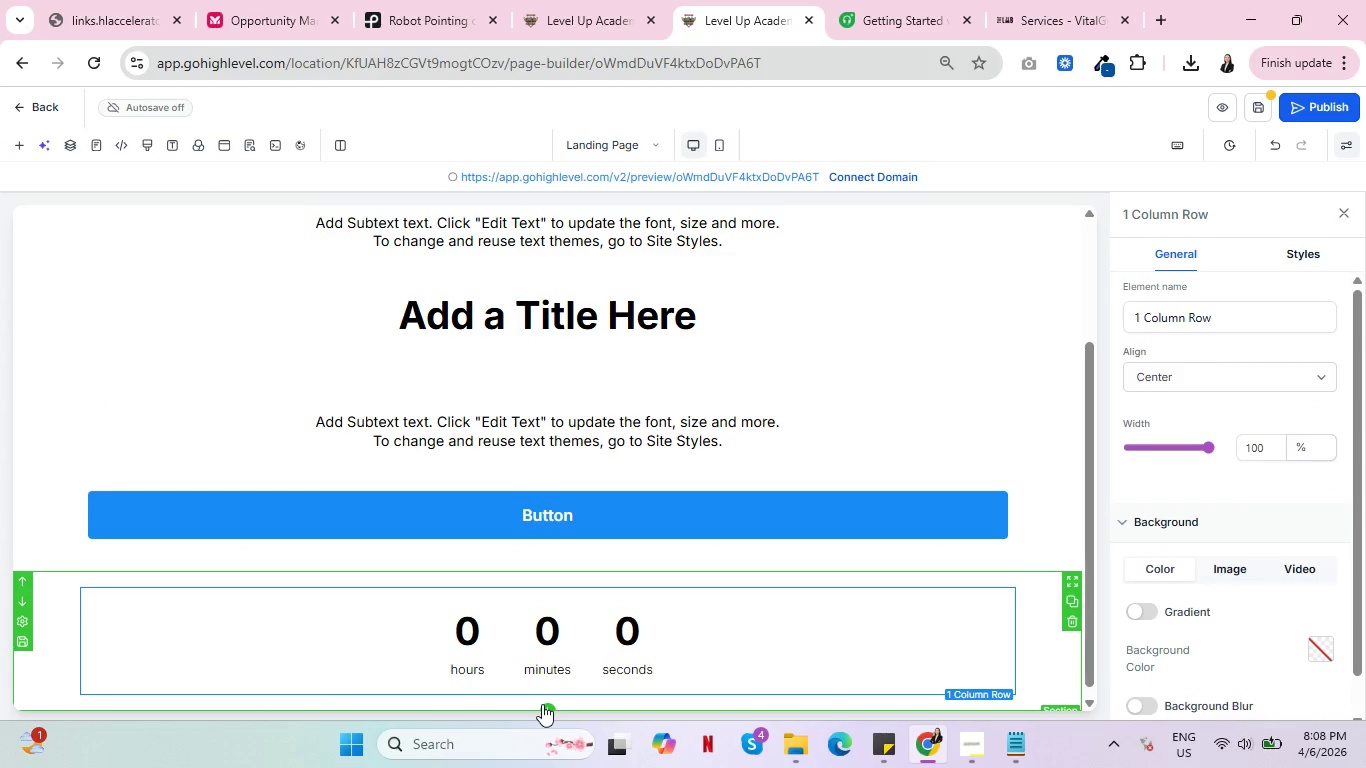 
wait(7.37)
 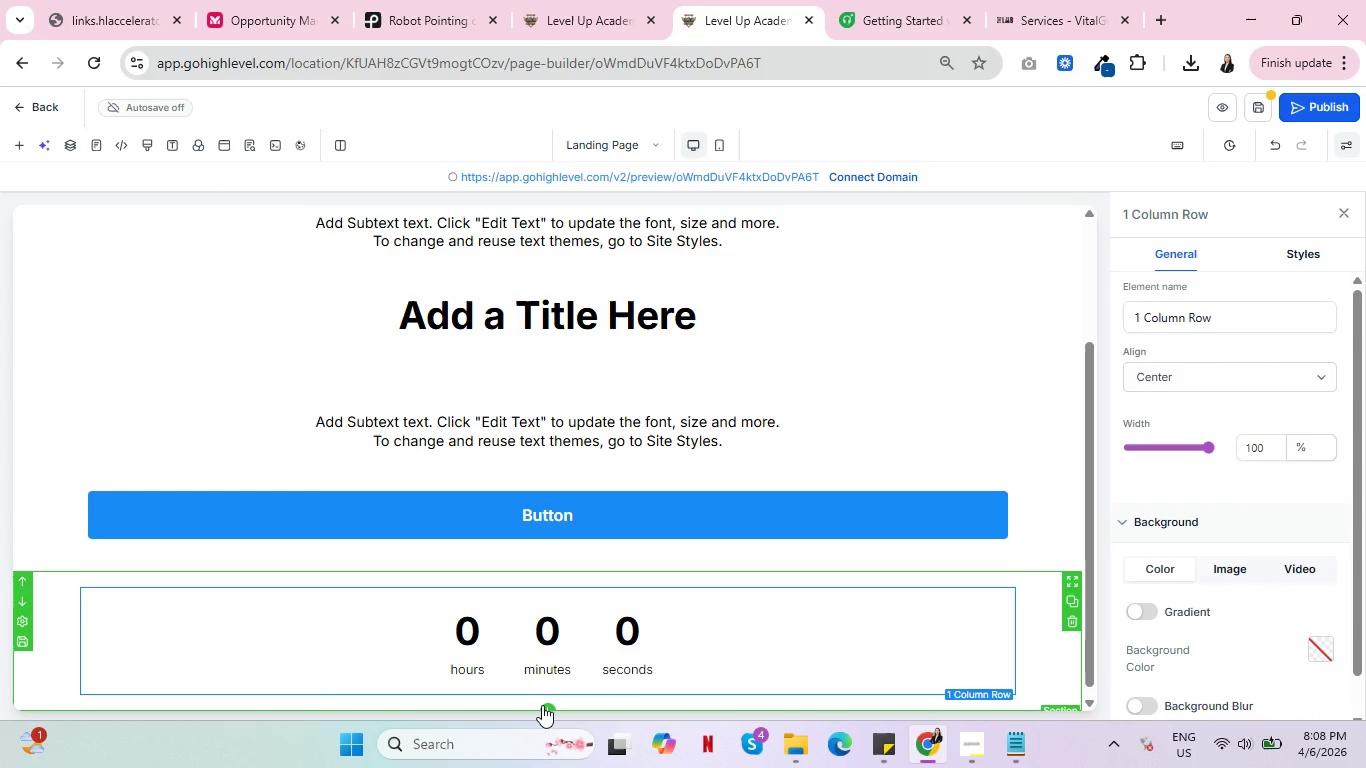 
left_click([548, 702])
 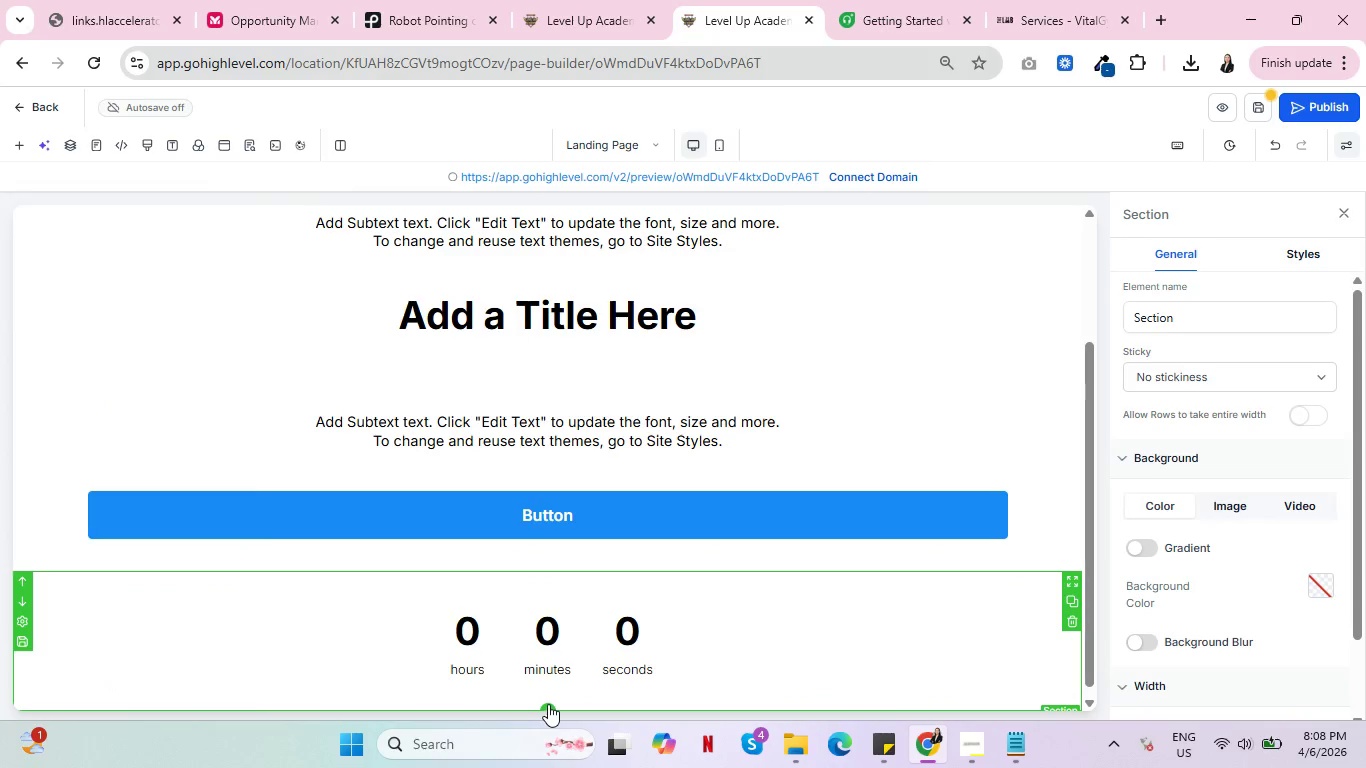 
left_click([548, 704])
 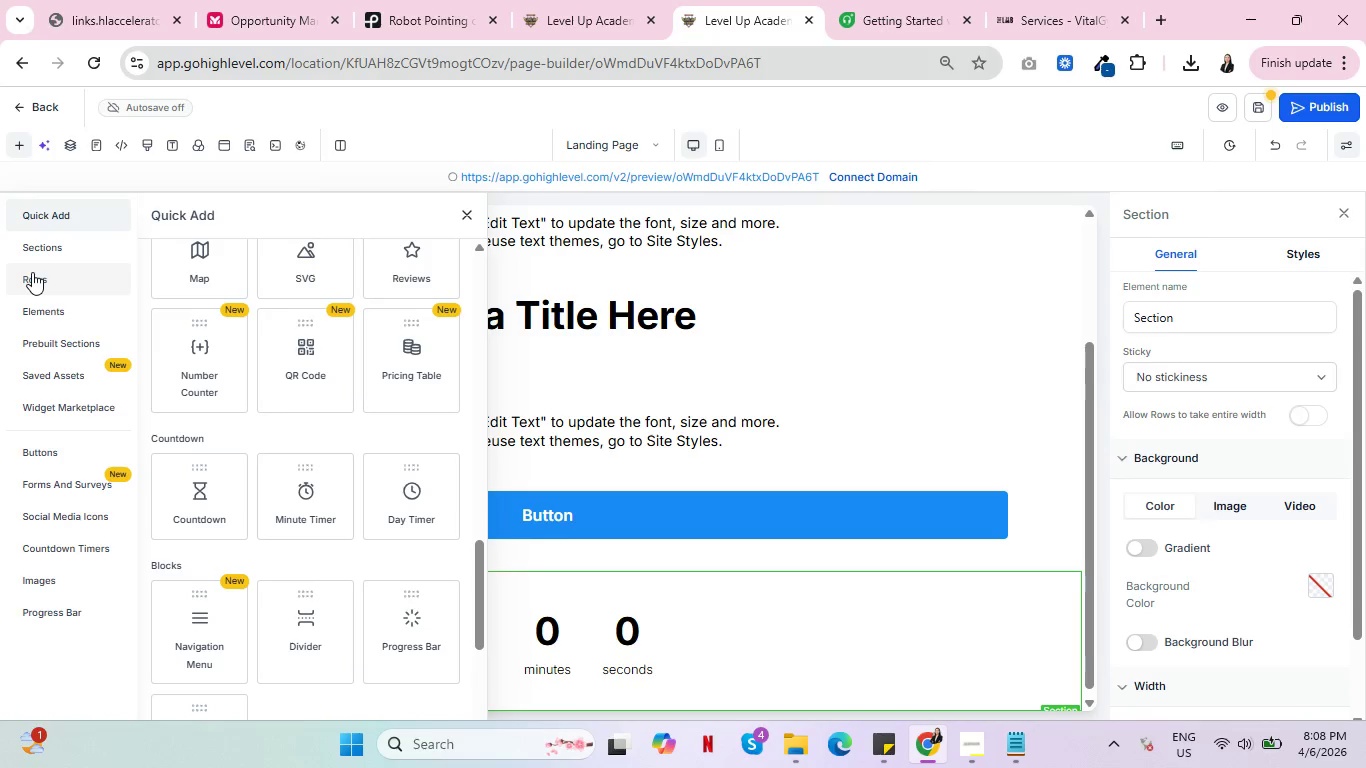 
wait(6.7)
 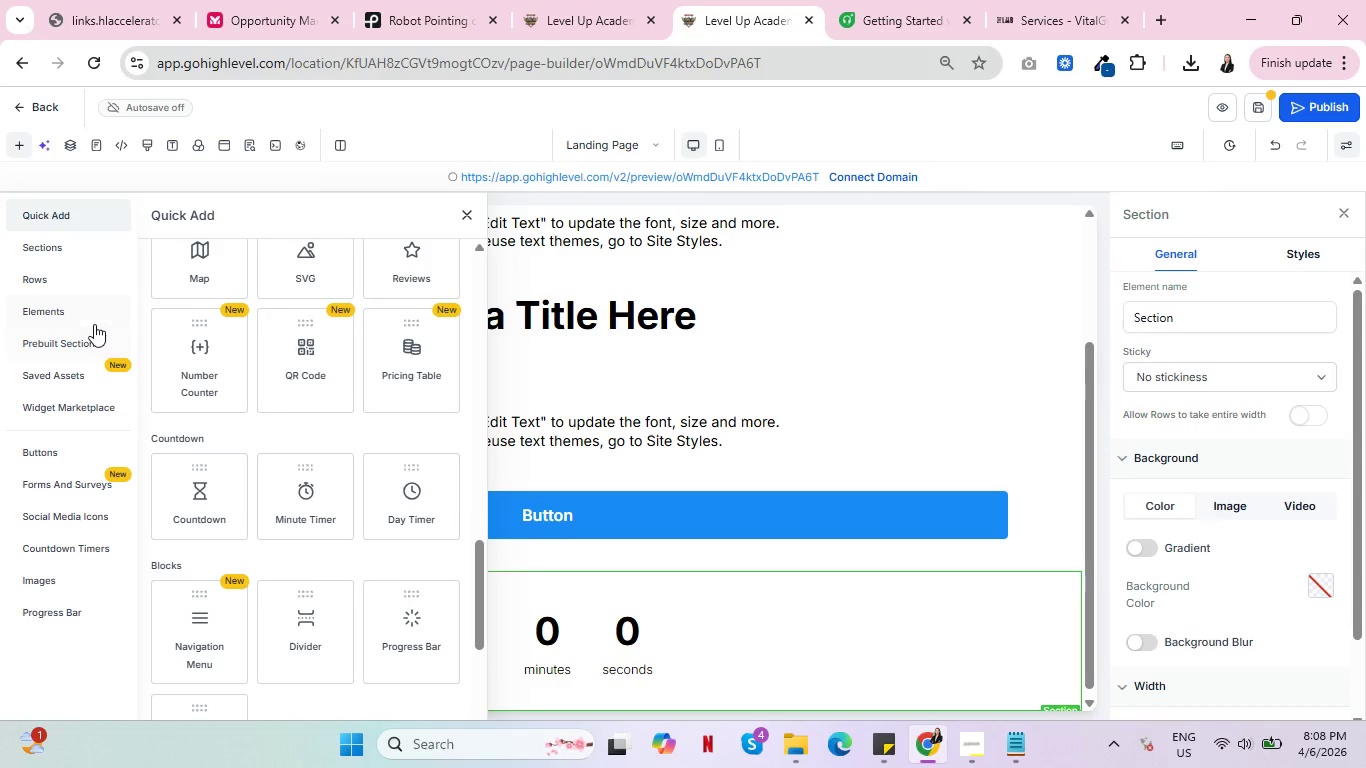 
left_click([44, 251])
 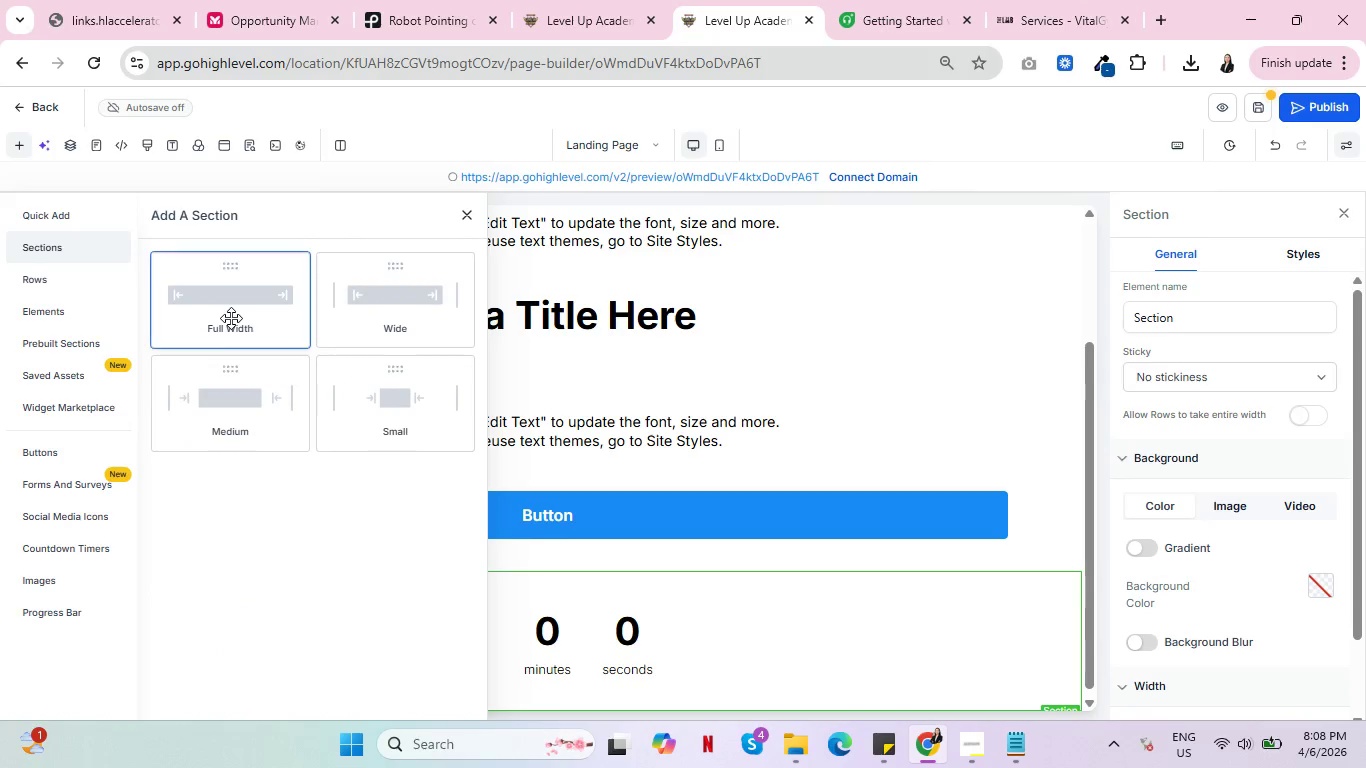 
left_click([231, 318])
 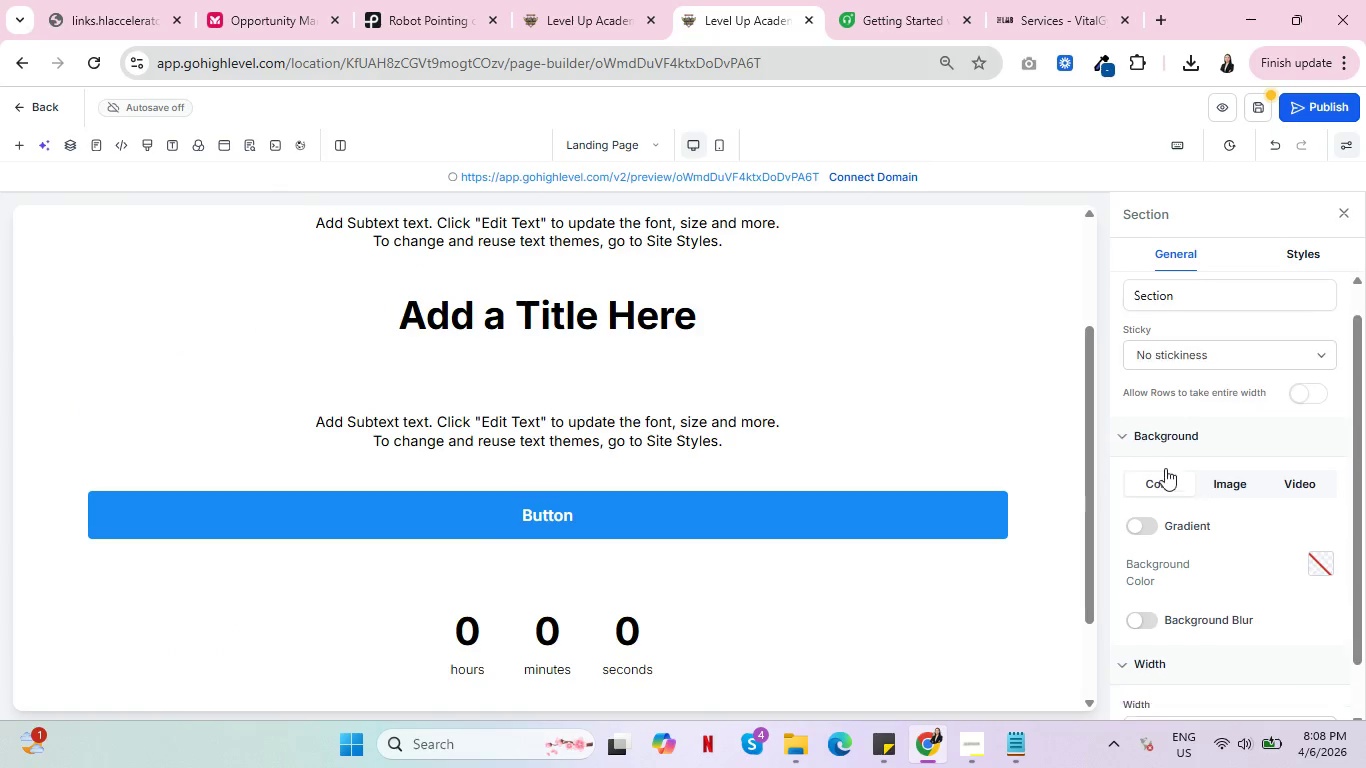 
scroll: coordinate [728, 620], scroll_direction: down, amount: 12.0
 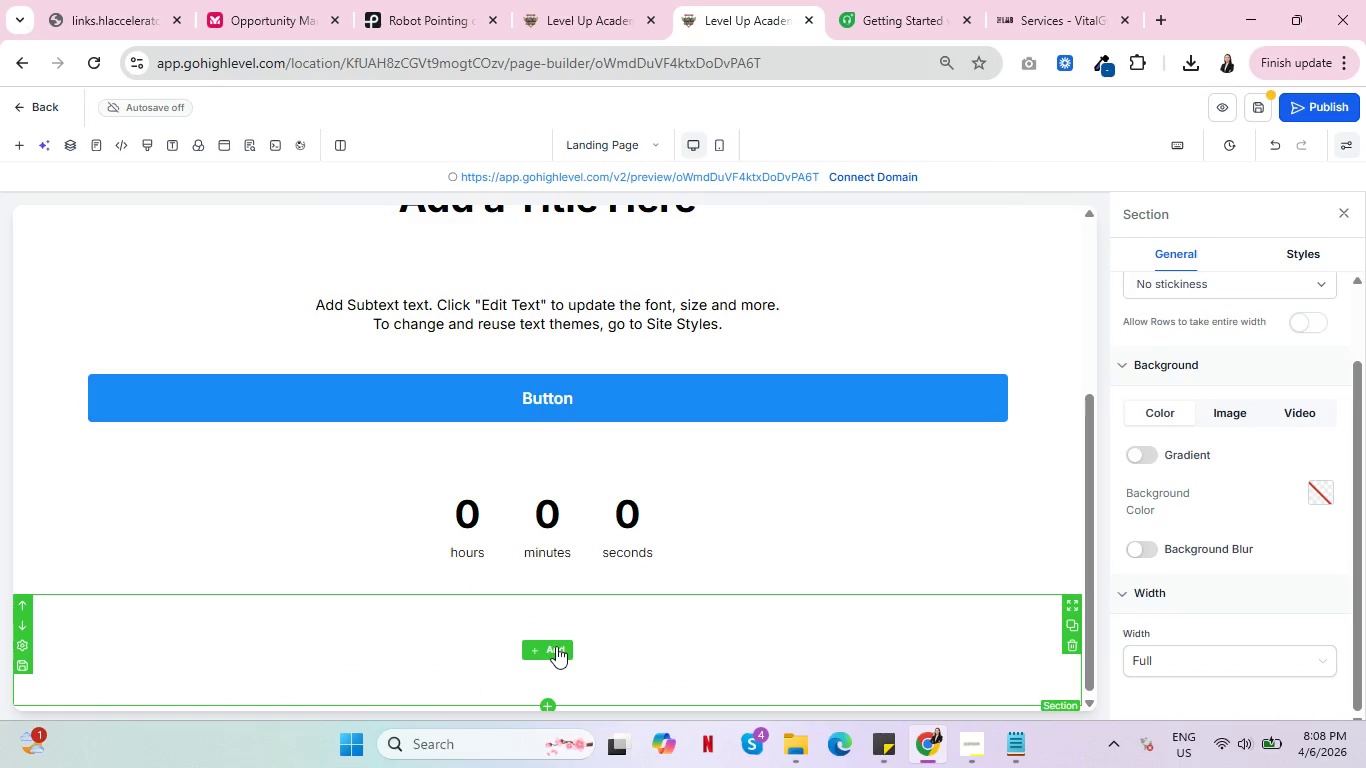 
left_click([556, 646])
 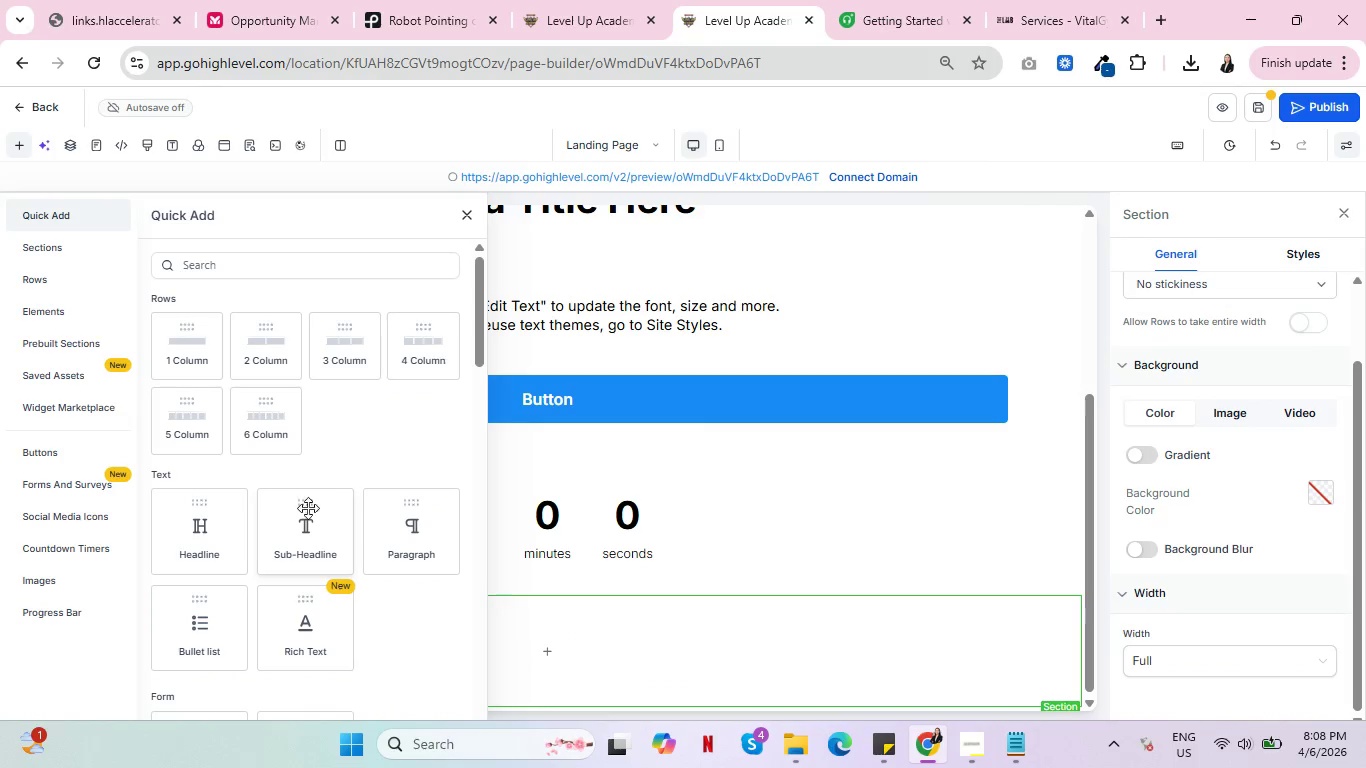 
left_click([412, 512])
 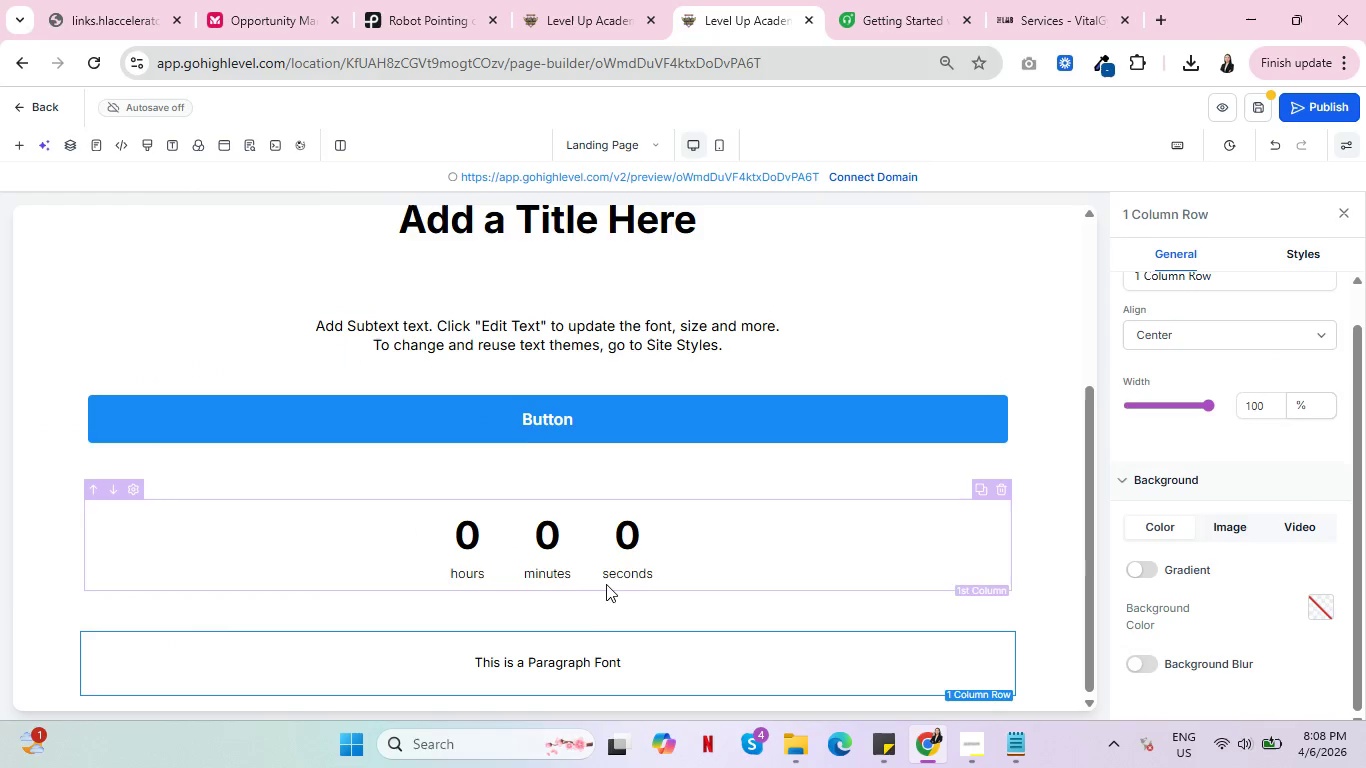 
scroll: coordinate [604, 584], scroll_direction: down, amount: 4.0
 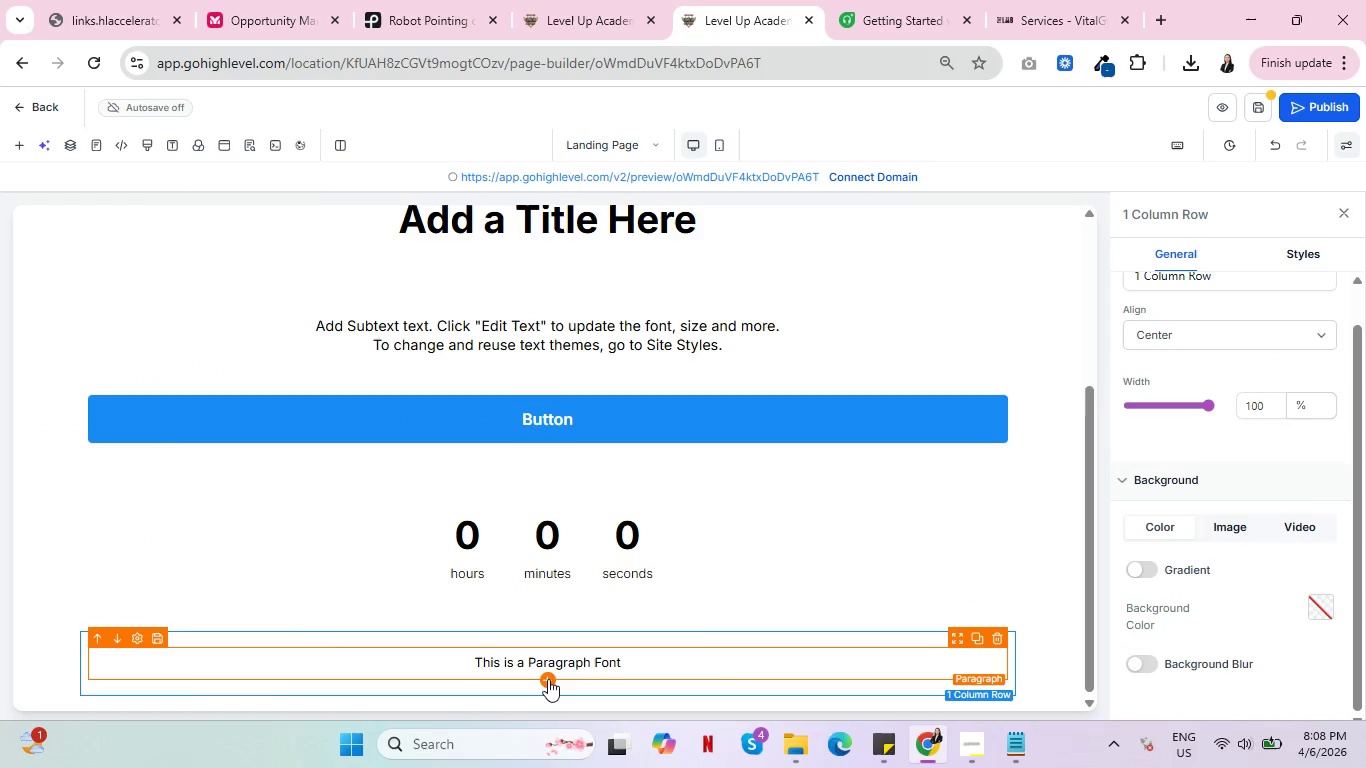 
left_click([548, 679])
 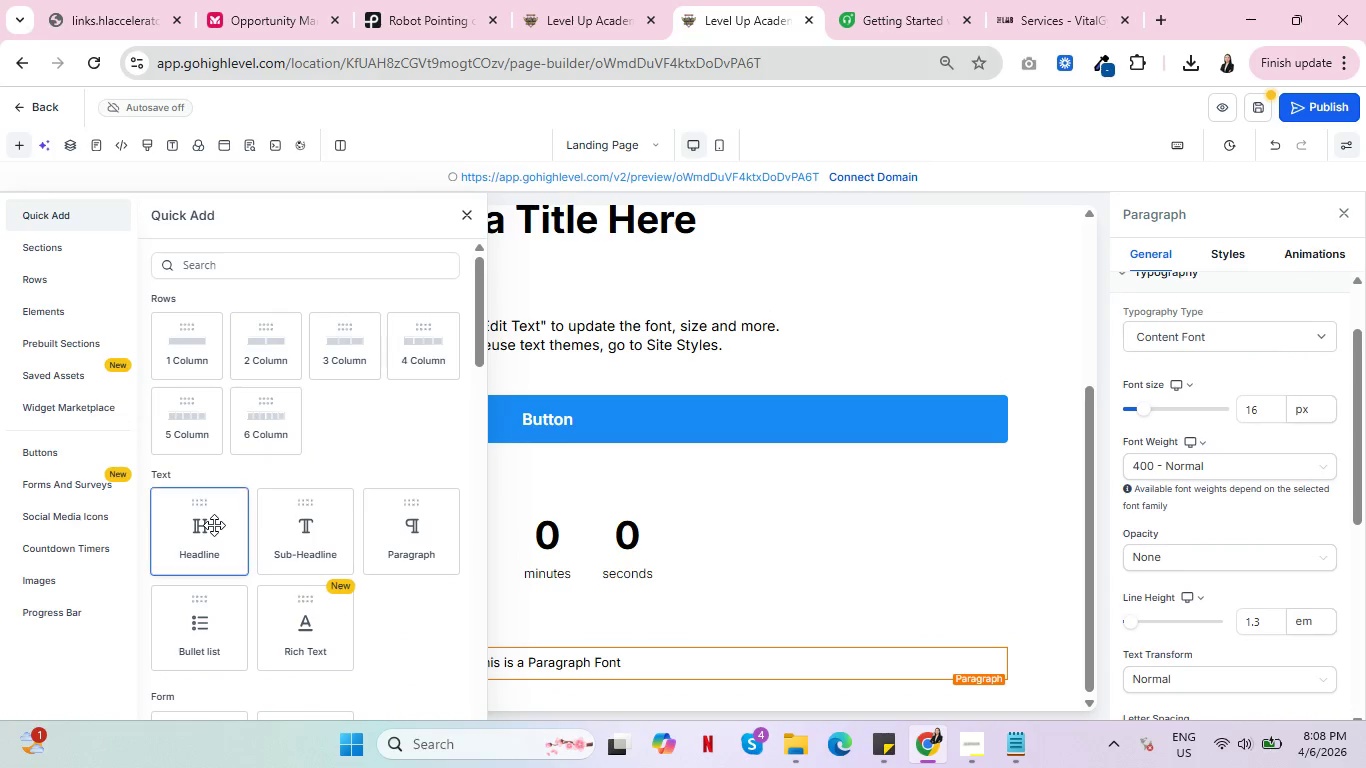 
scroll: coordinate [785, 493], scroll_direction: down, amount: 6.0
 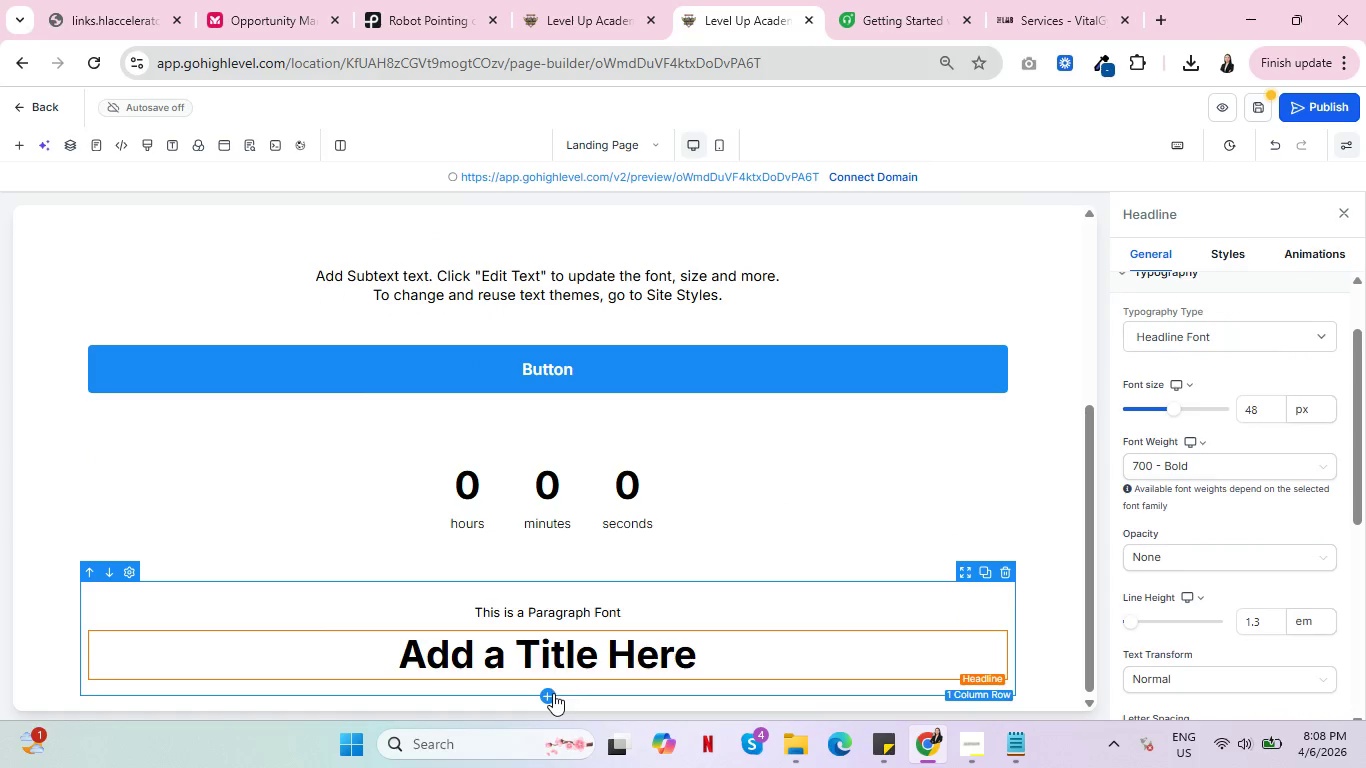 
left_click([552, 693])
 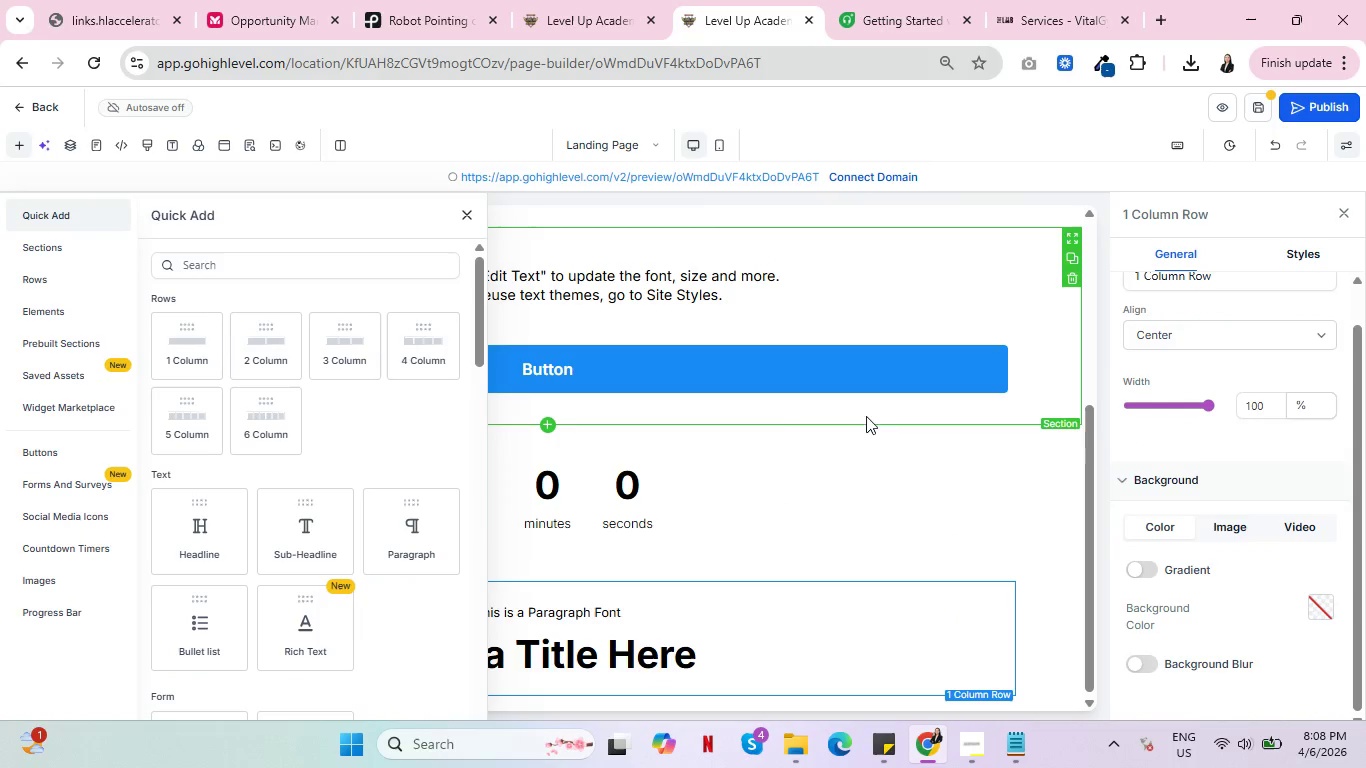 
scroll: coordinate [860, 416], scroll_direction: down, amount: 1.0
 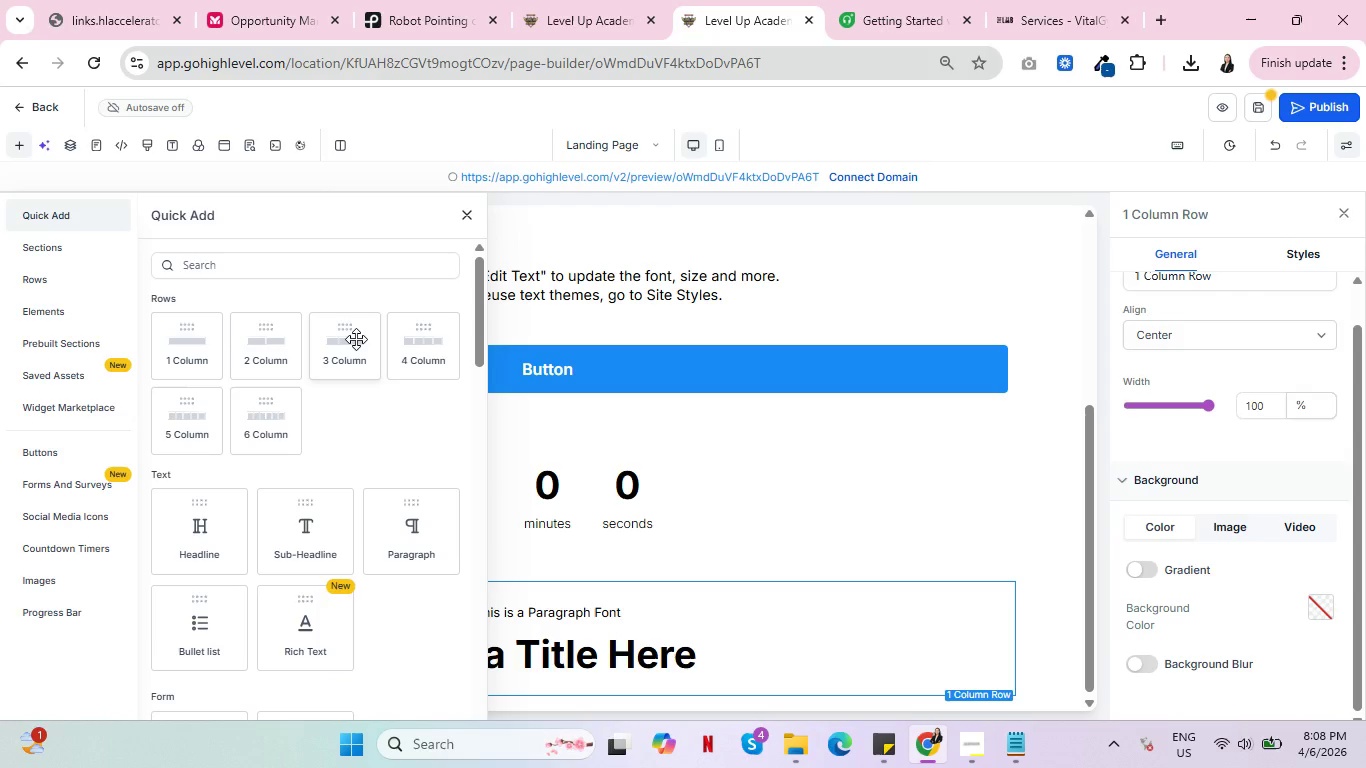 
left_click([356, 339])
 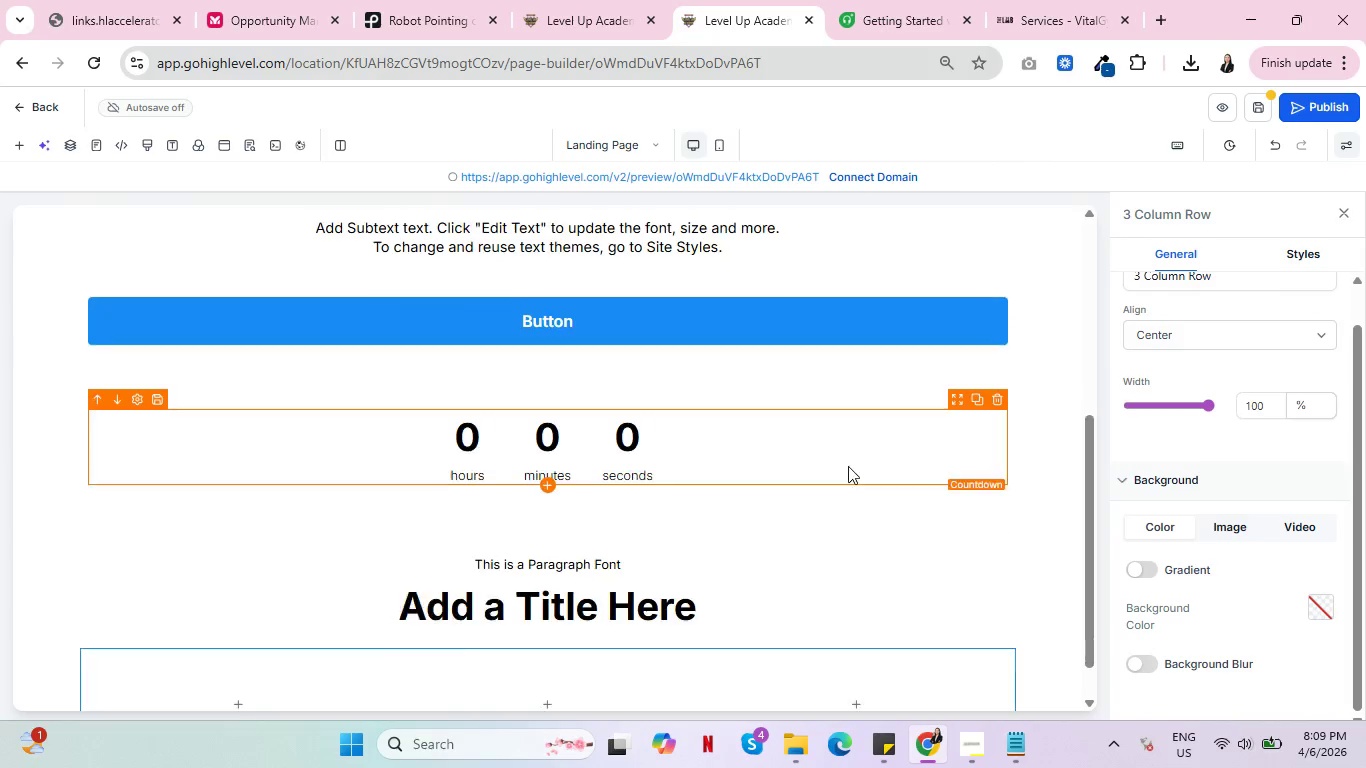 
scroll: coordinate [802, 477], scroll_direction: down, amount: 6.0
 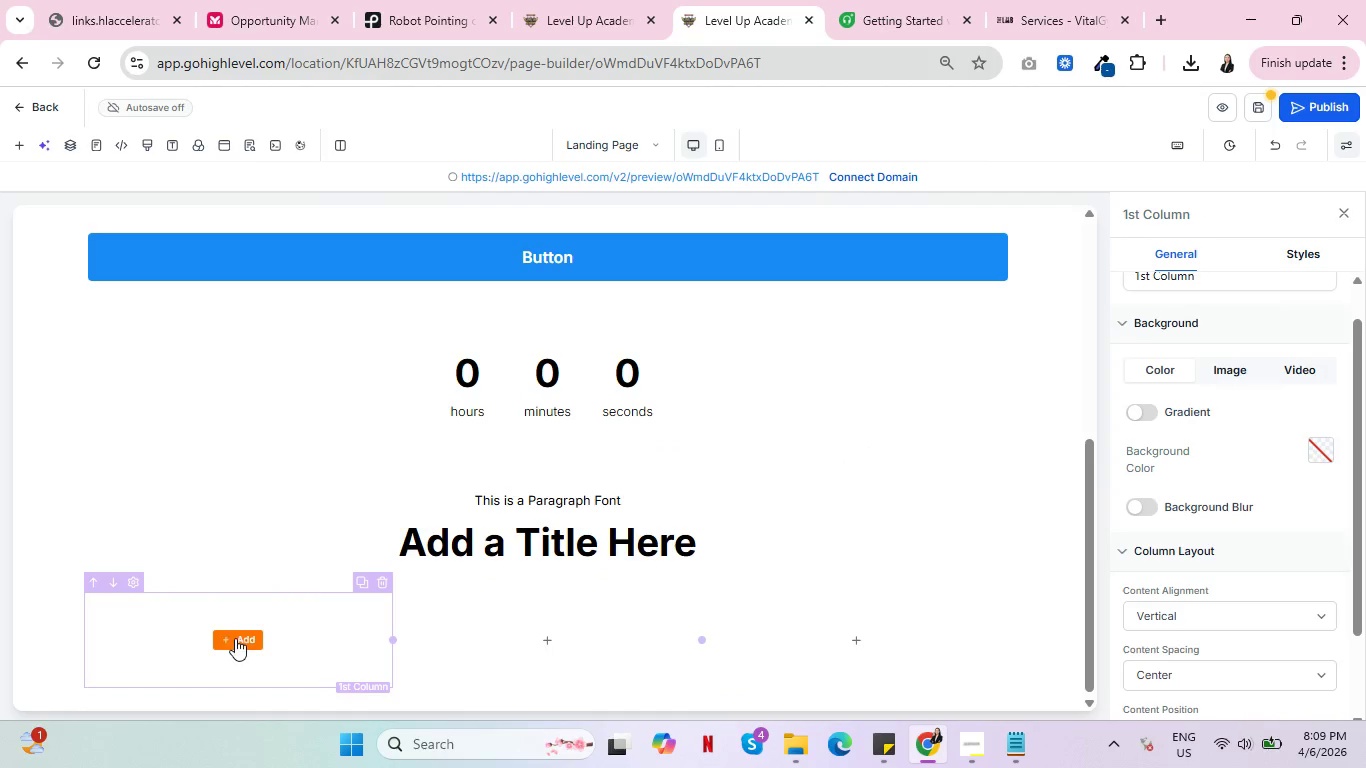 
double_click([235, 638])
 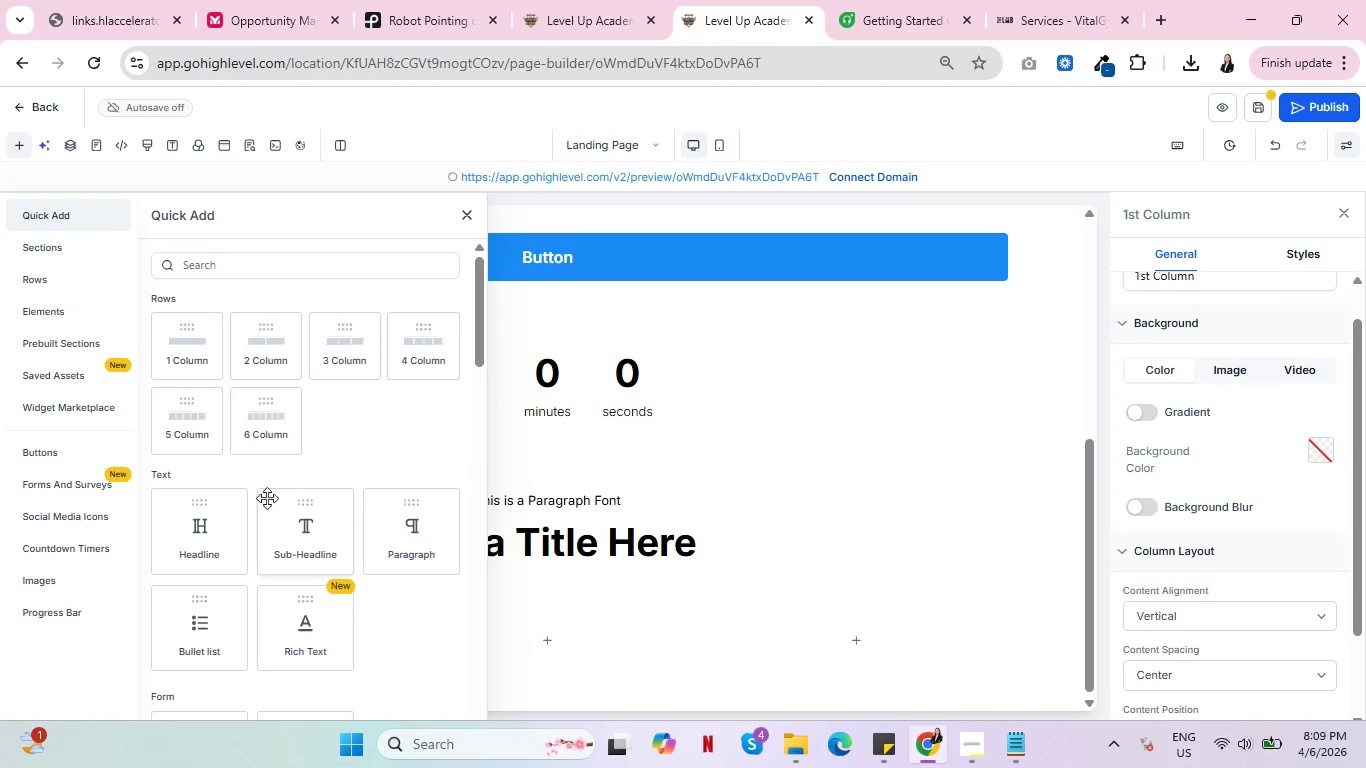 
left_click([178, 537])
 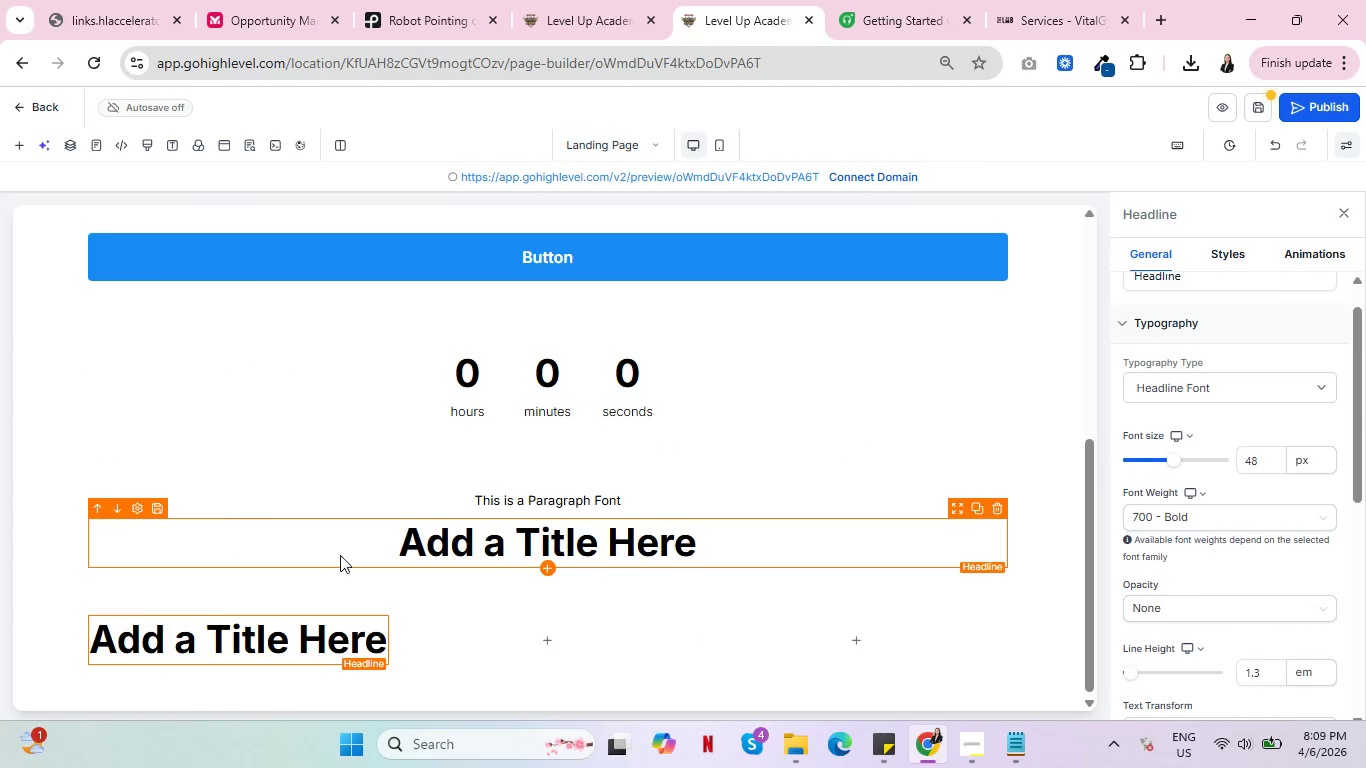 
scroll: coordinate [344, 555], scroll_direction: down, amount: 3.0
 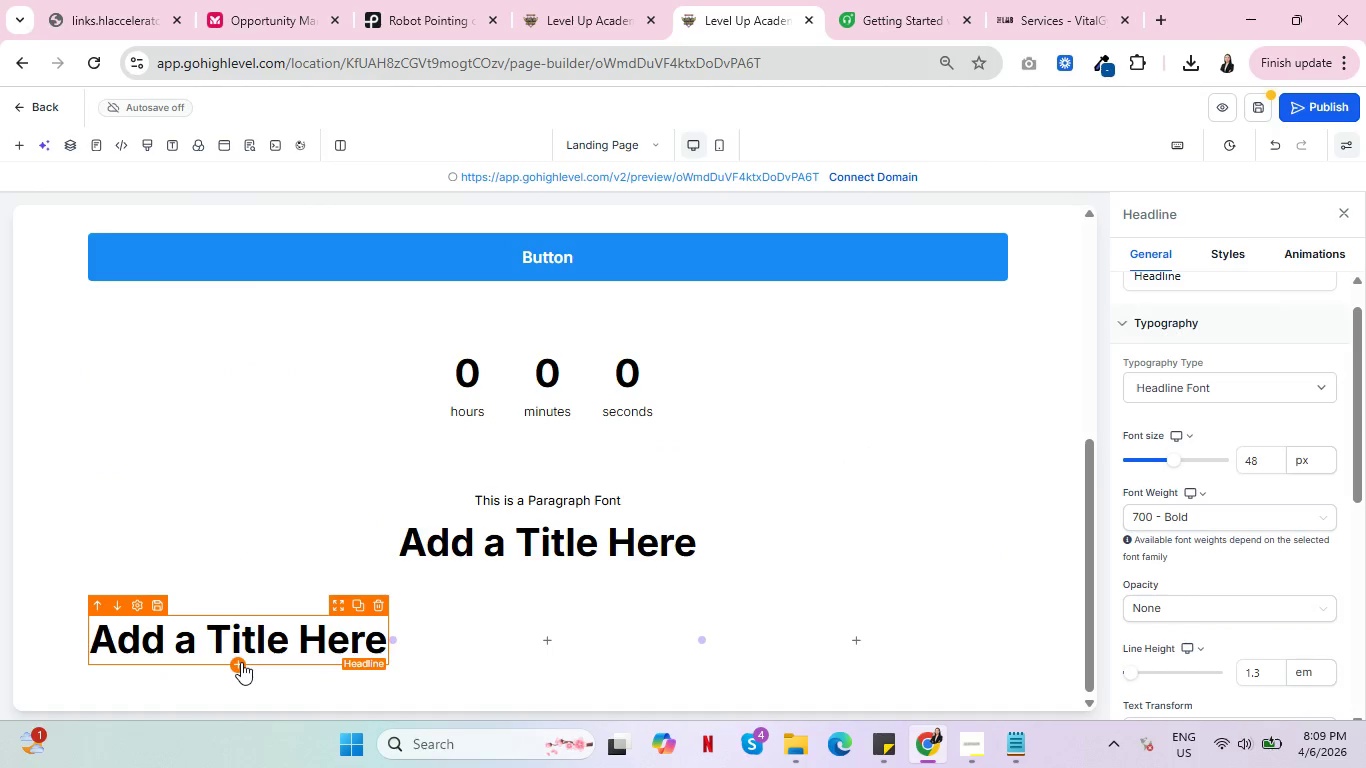 
left_click([241, 662])
 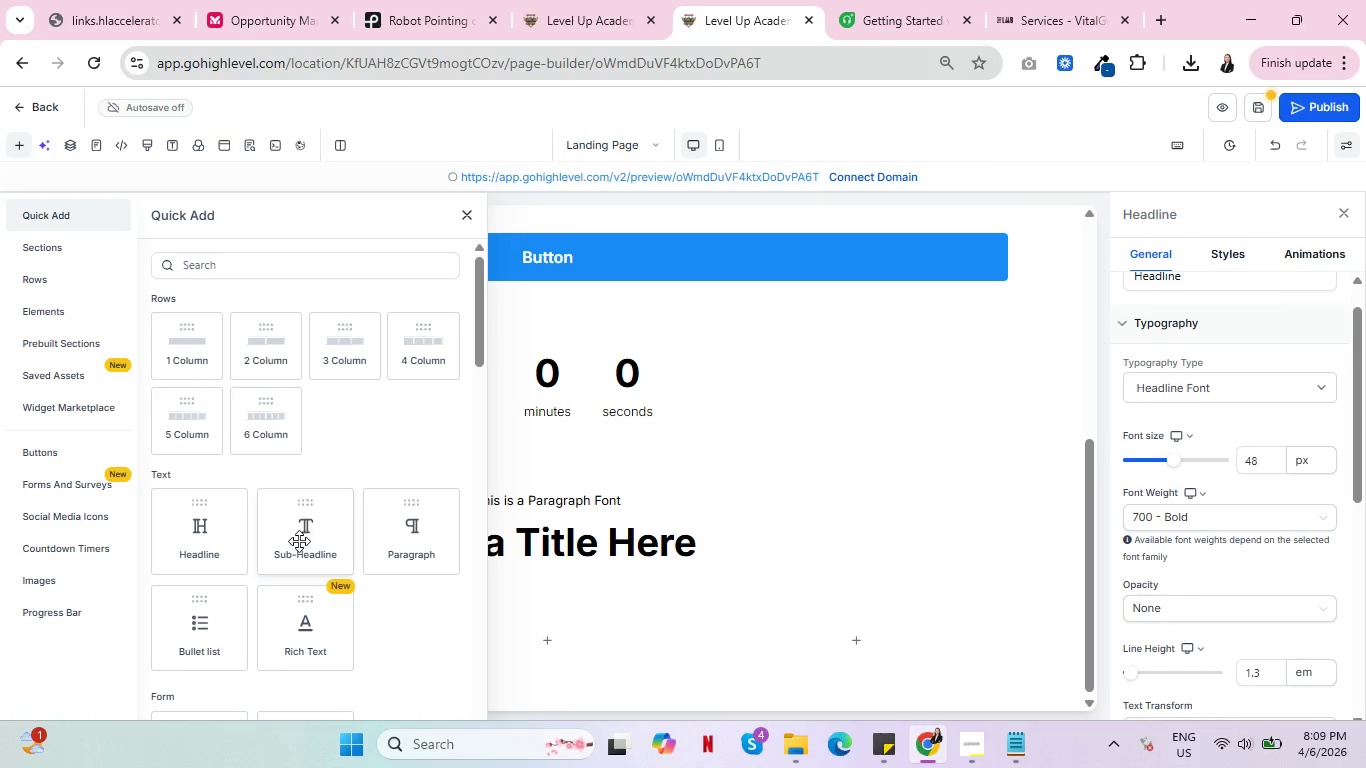 
left_click([301, 541])
 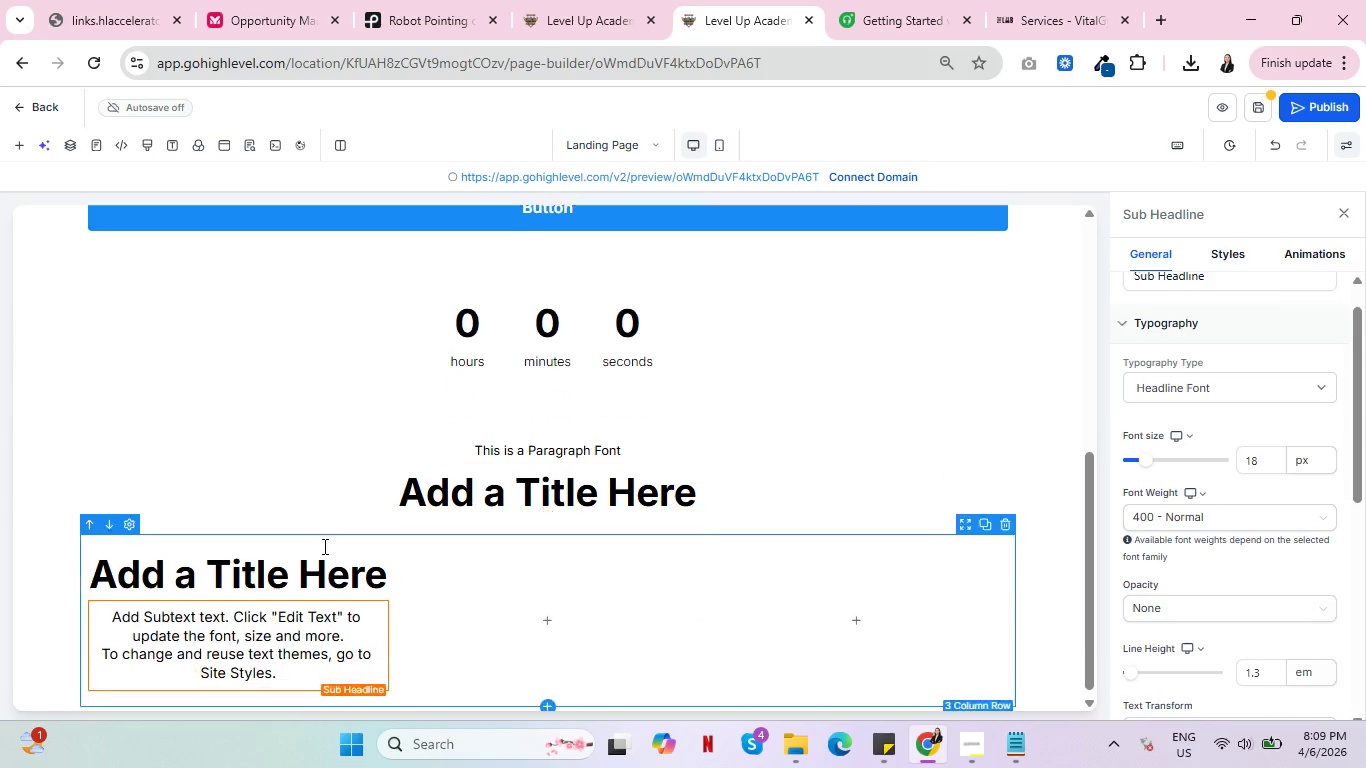 
scroll: coordinate [321, 544], scroll_direction: down, amount: 4.0
 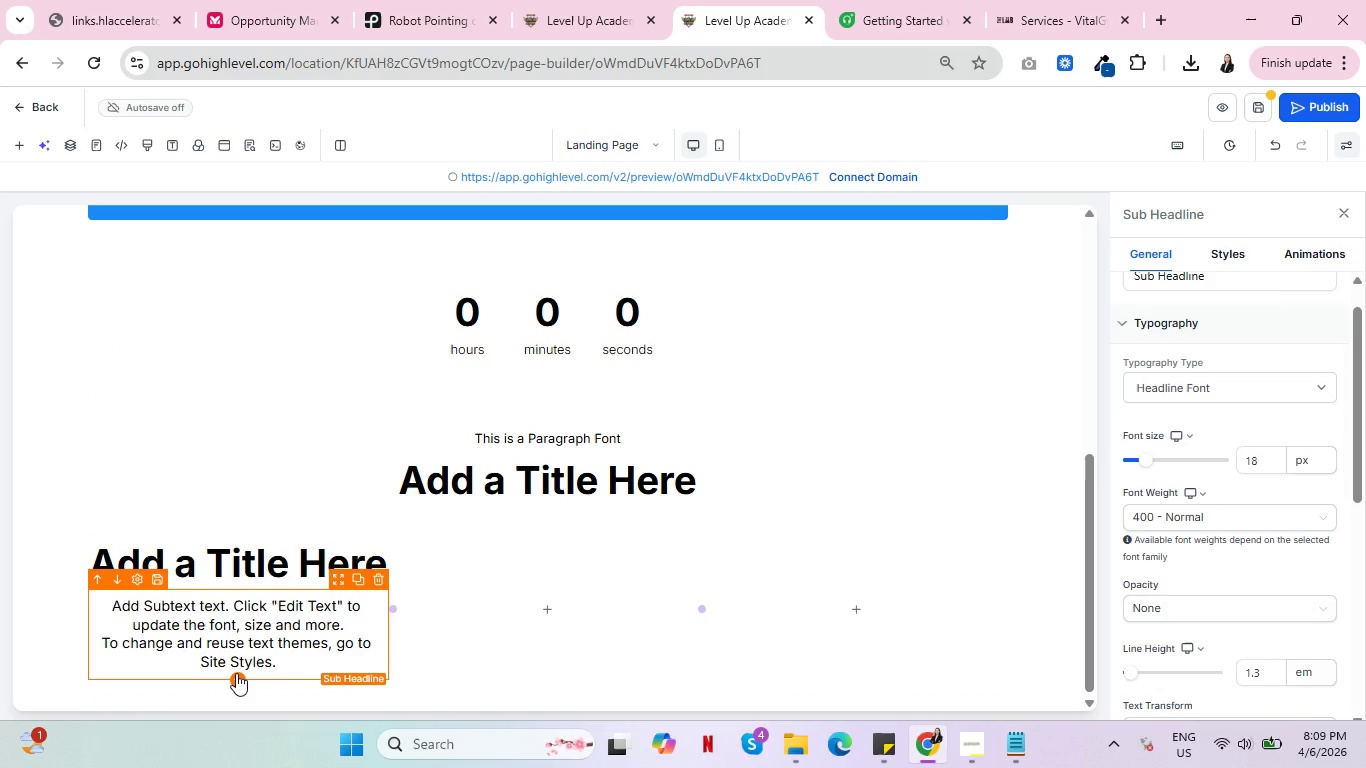 
left_click([236, 673])
 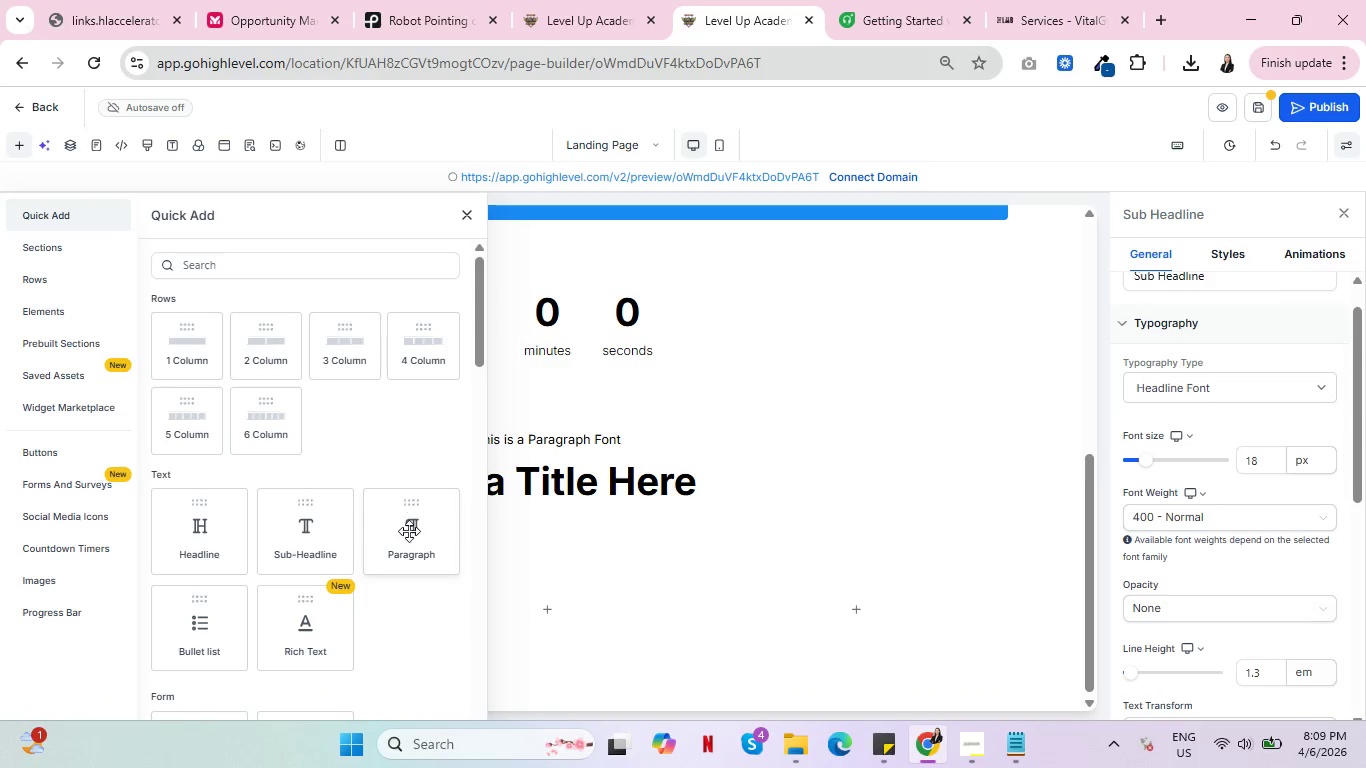 
left_click([409, 531])
 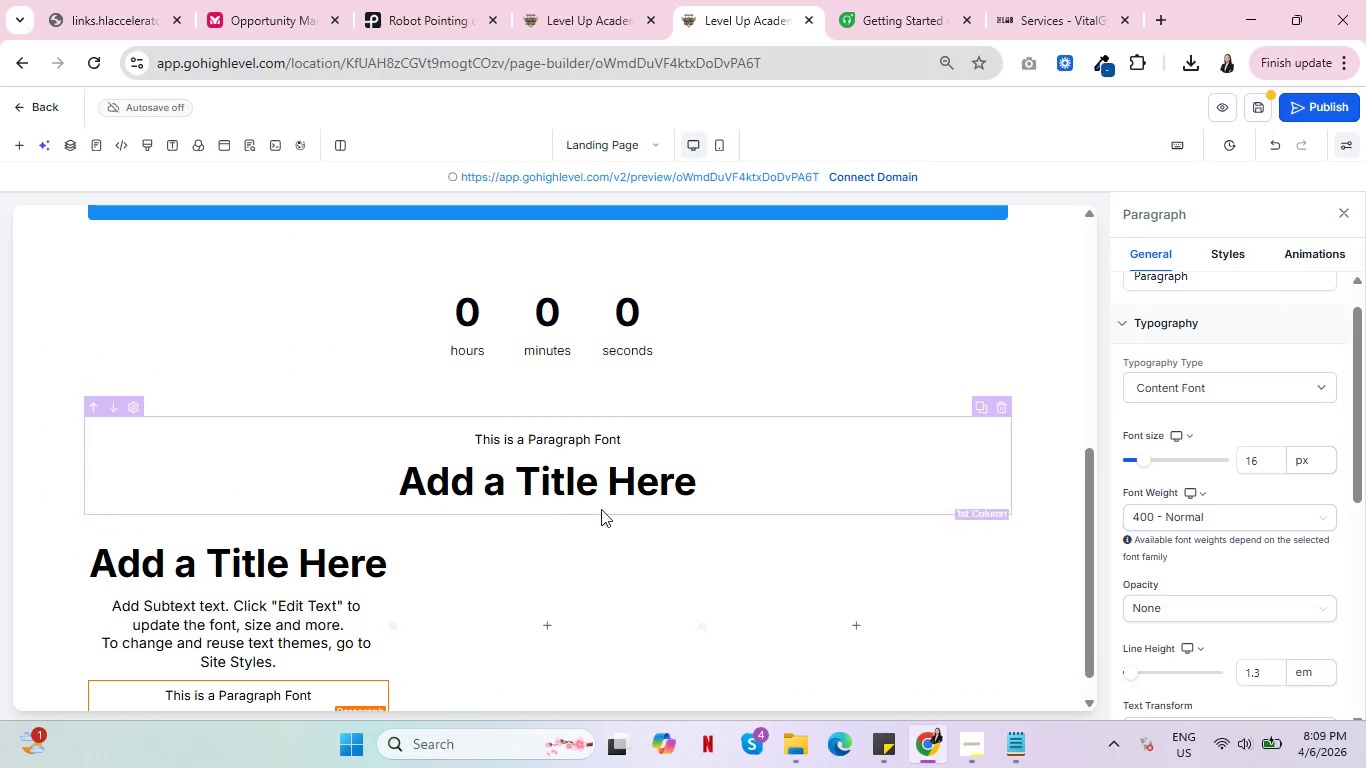 
scroll: coordinate [625, 505], scroll_direction: down, amount: 5.0
 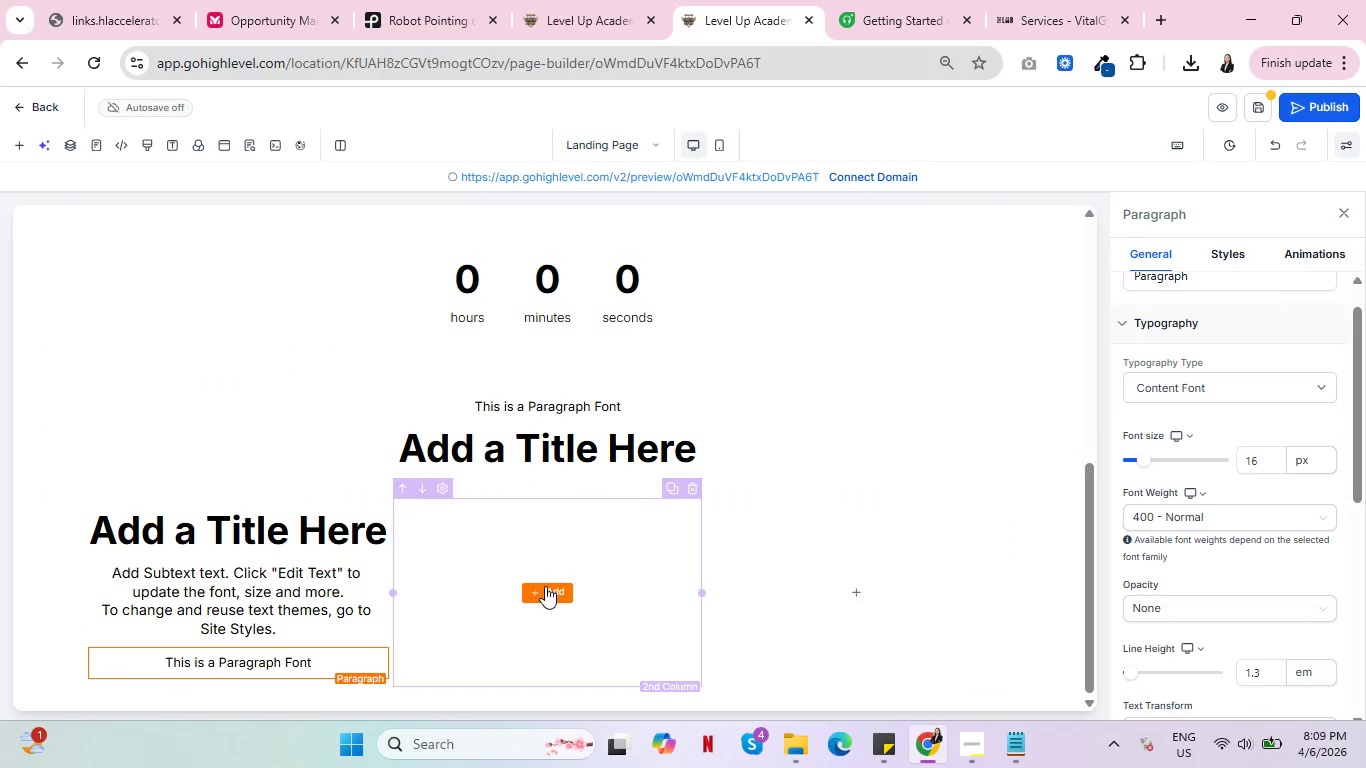 
left_click([545, 586])
 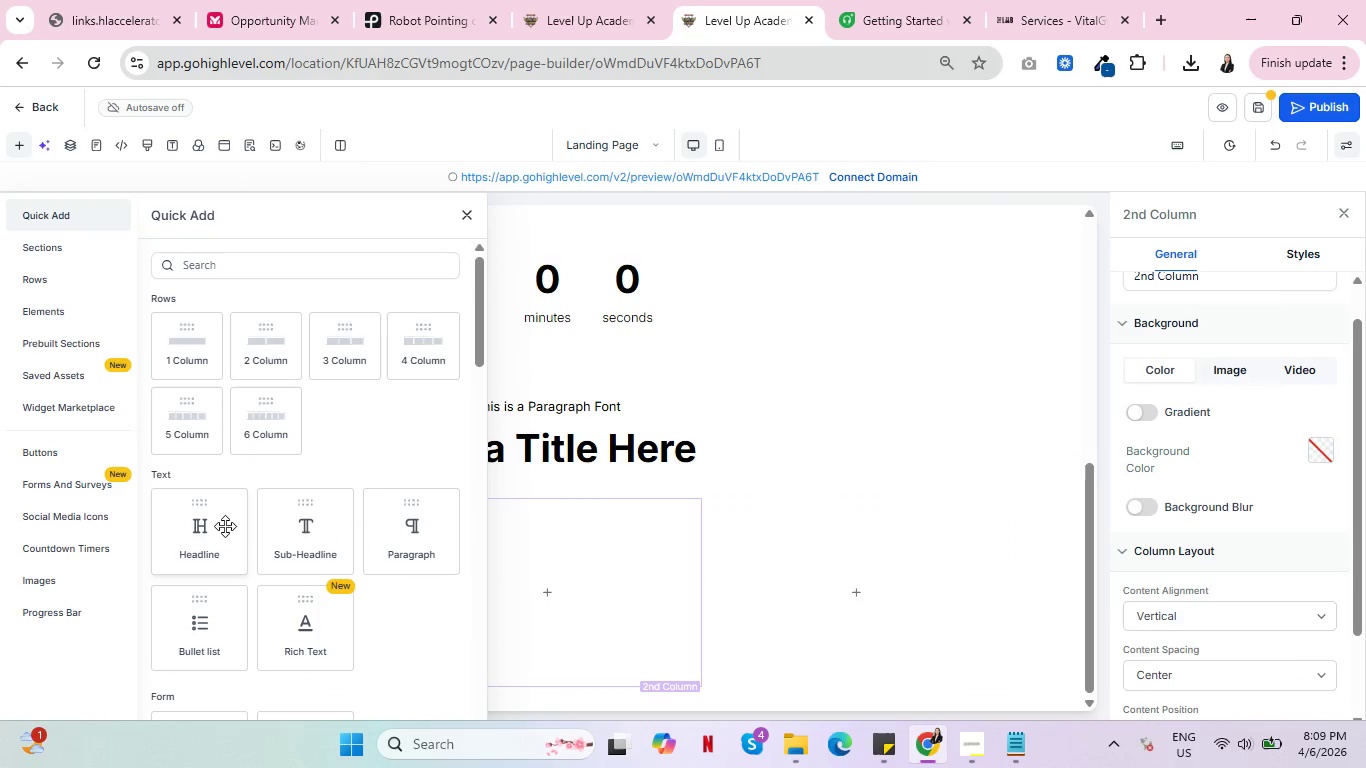 
left_click([204, 522])
 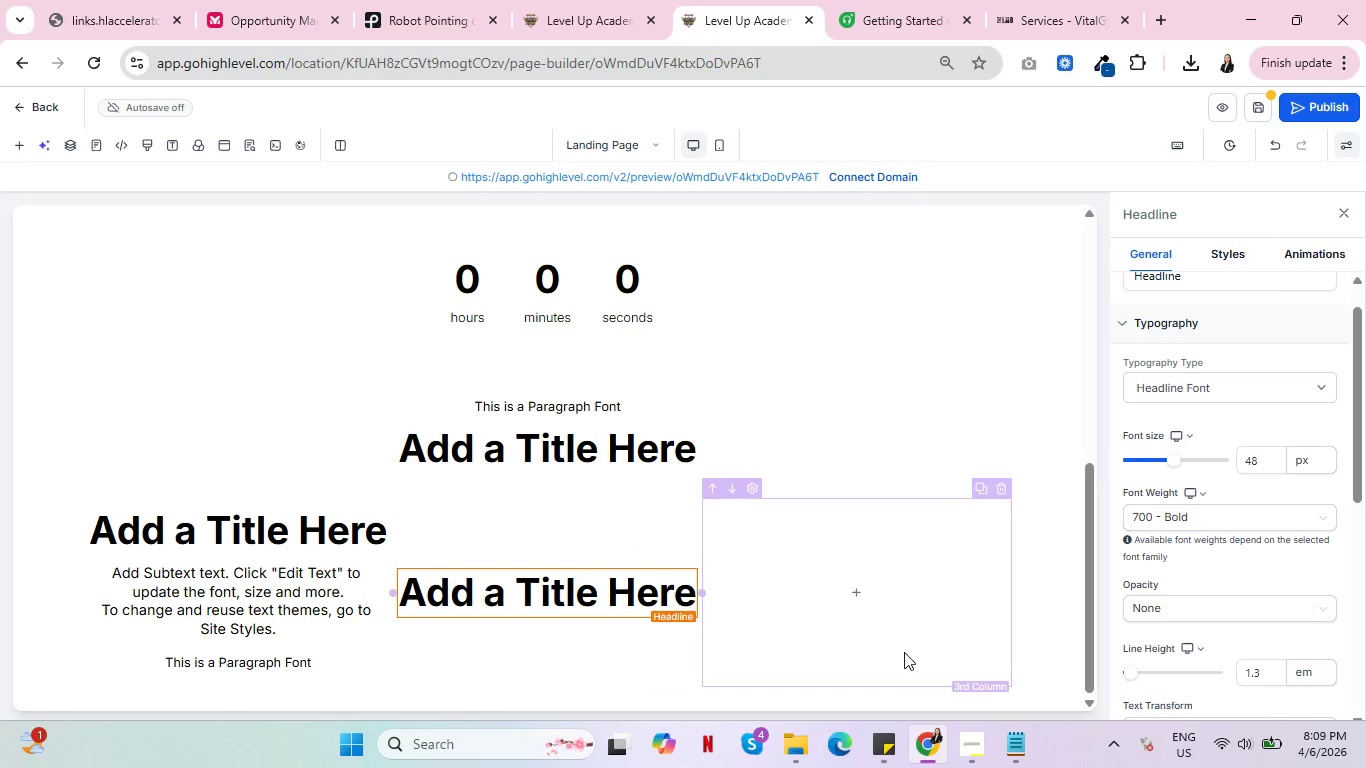 
left_click([971, 735])